 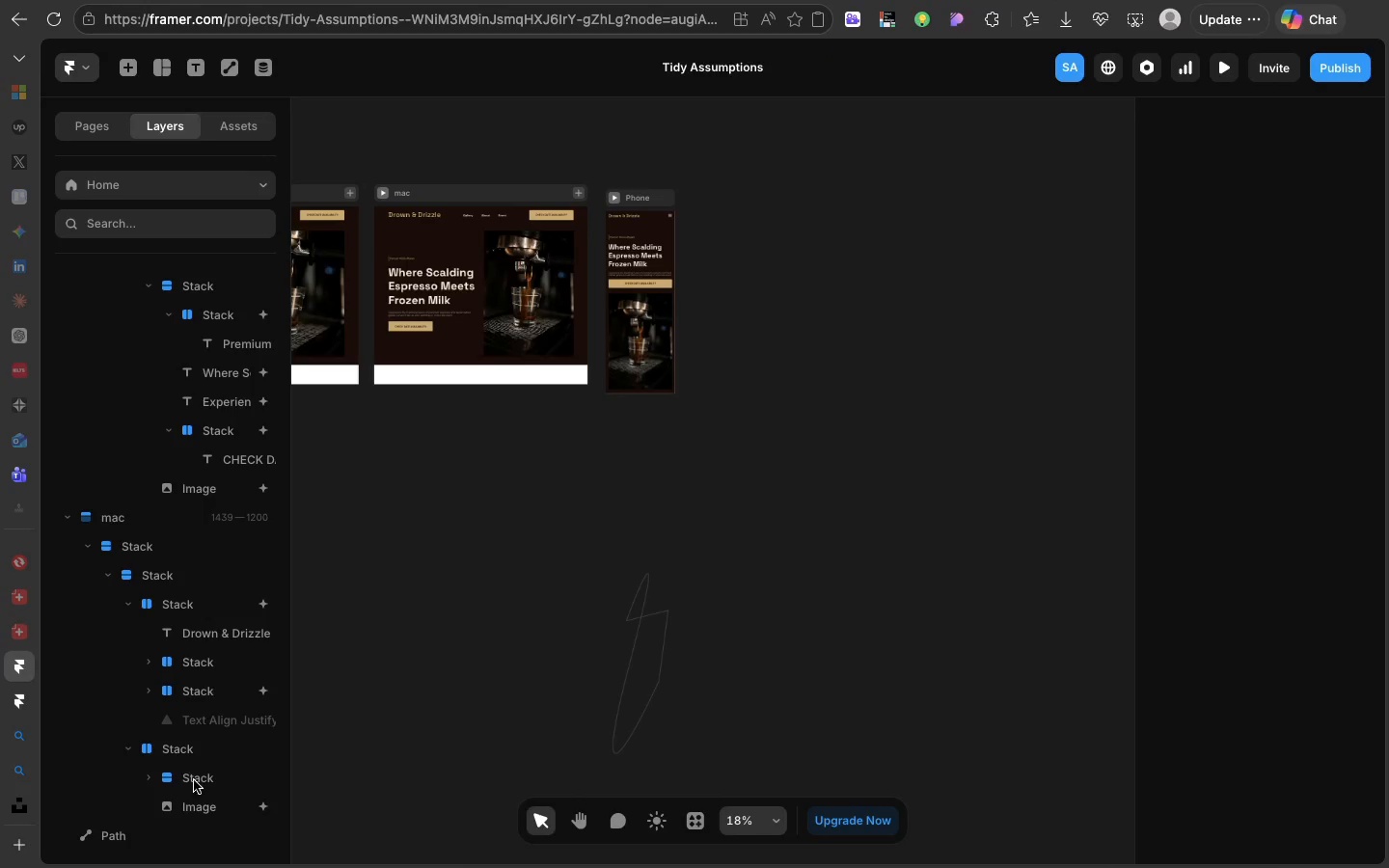 
left_click([130, 826])
 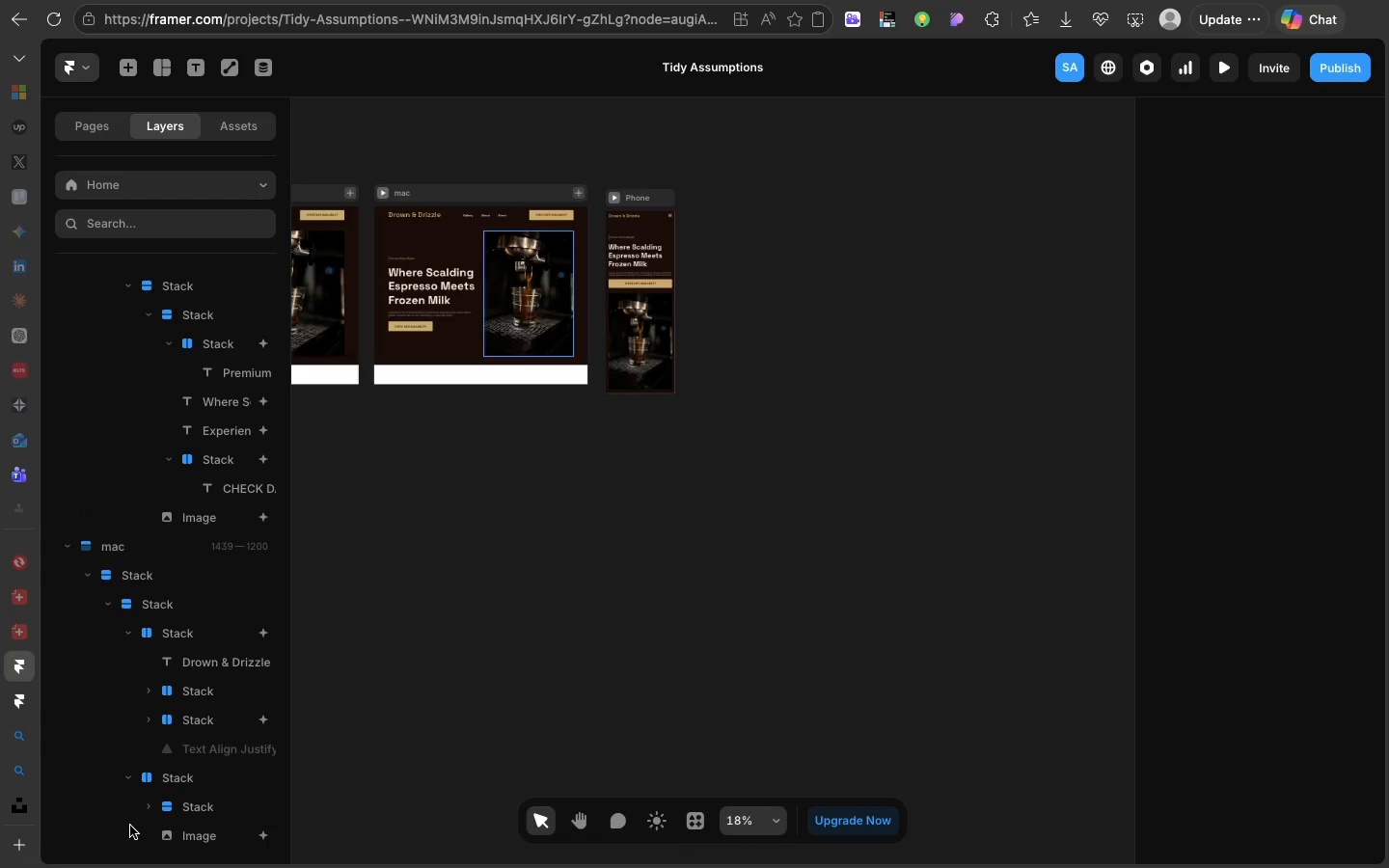 
key(Backspace)
 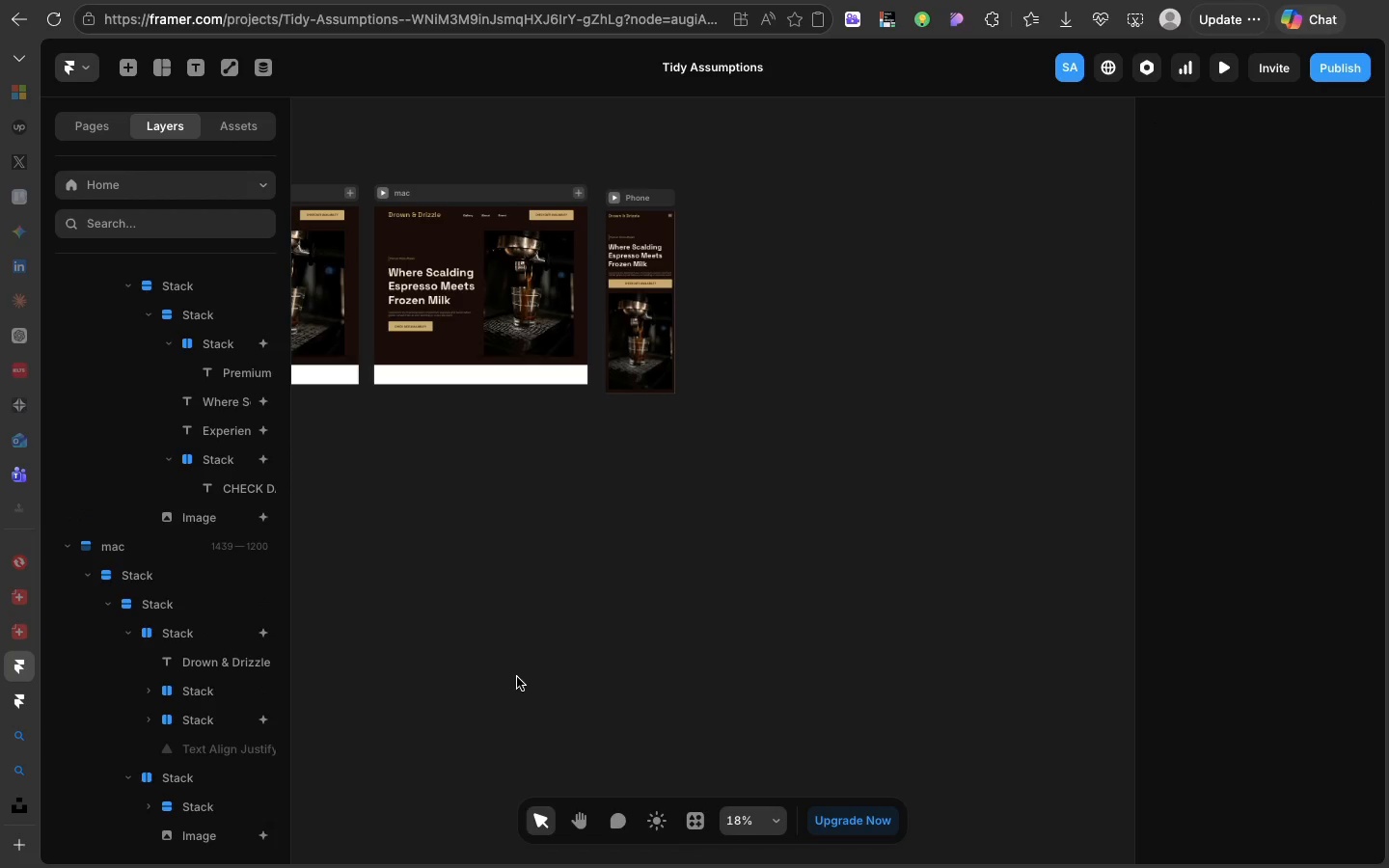 
wait(14.55)
 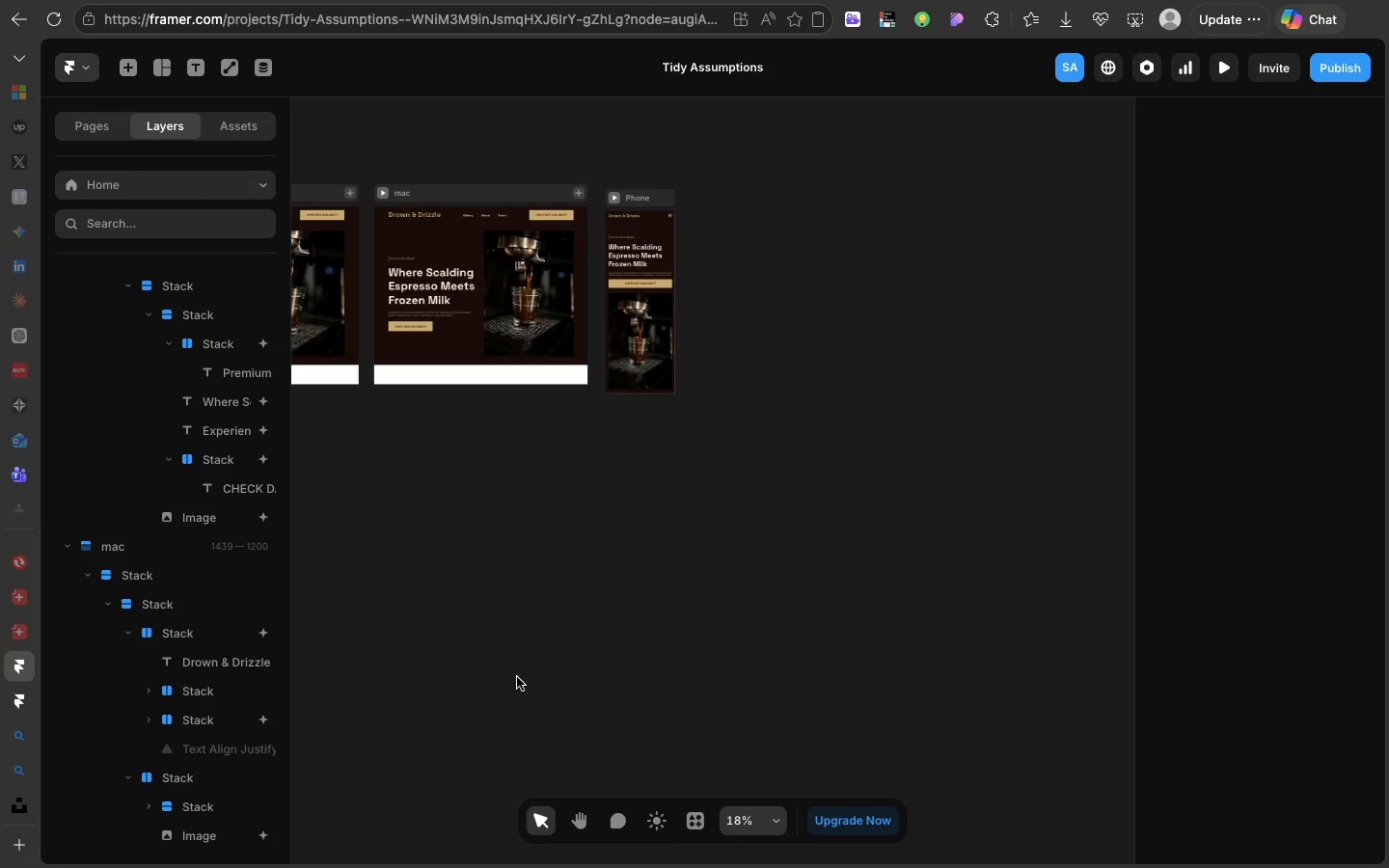 
scroll: coordinate [555, 296], scroll_direction: up, amount: 18.0
 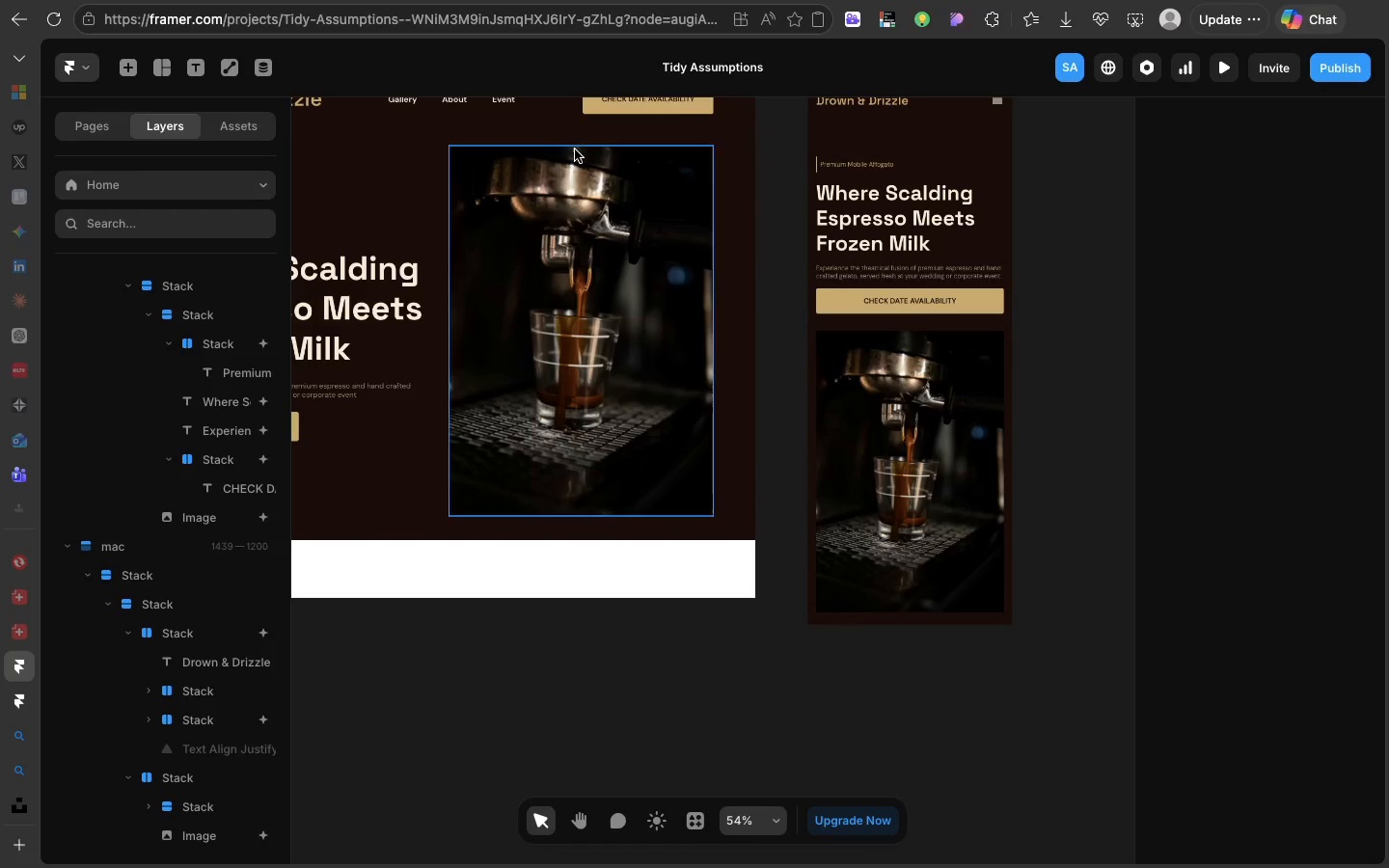 
left_click([576, 155])
 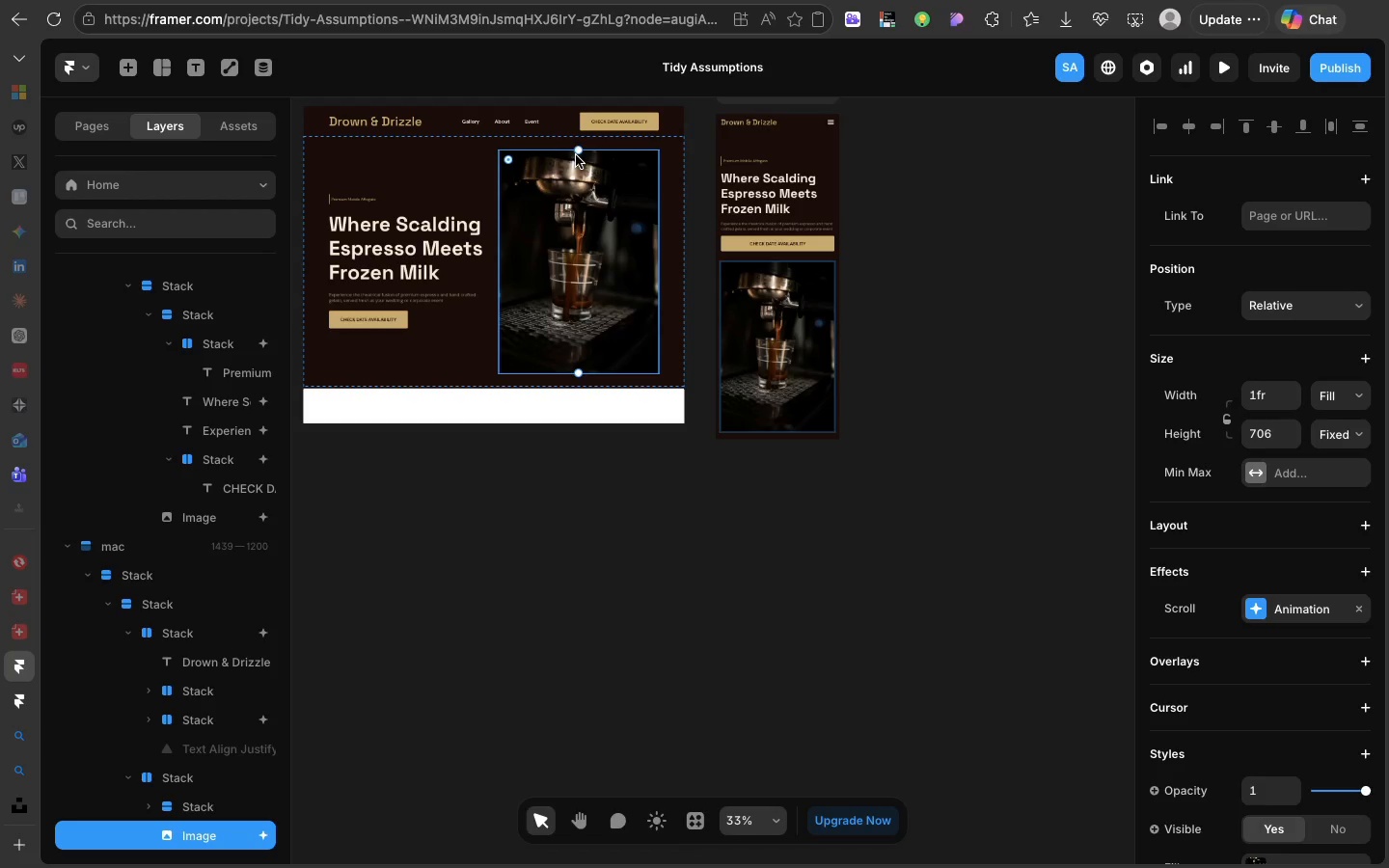 
wait(7.81)
 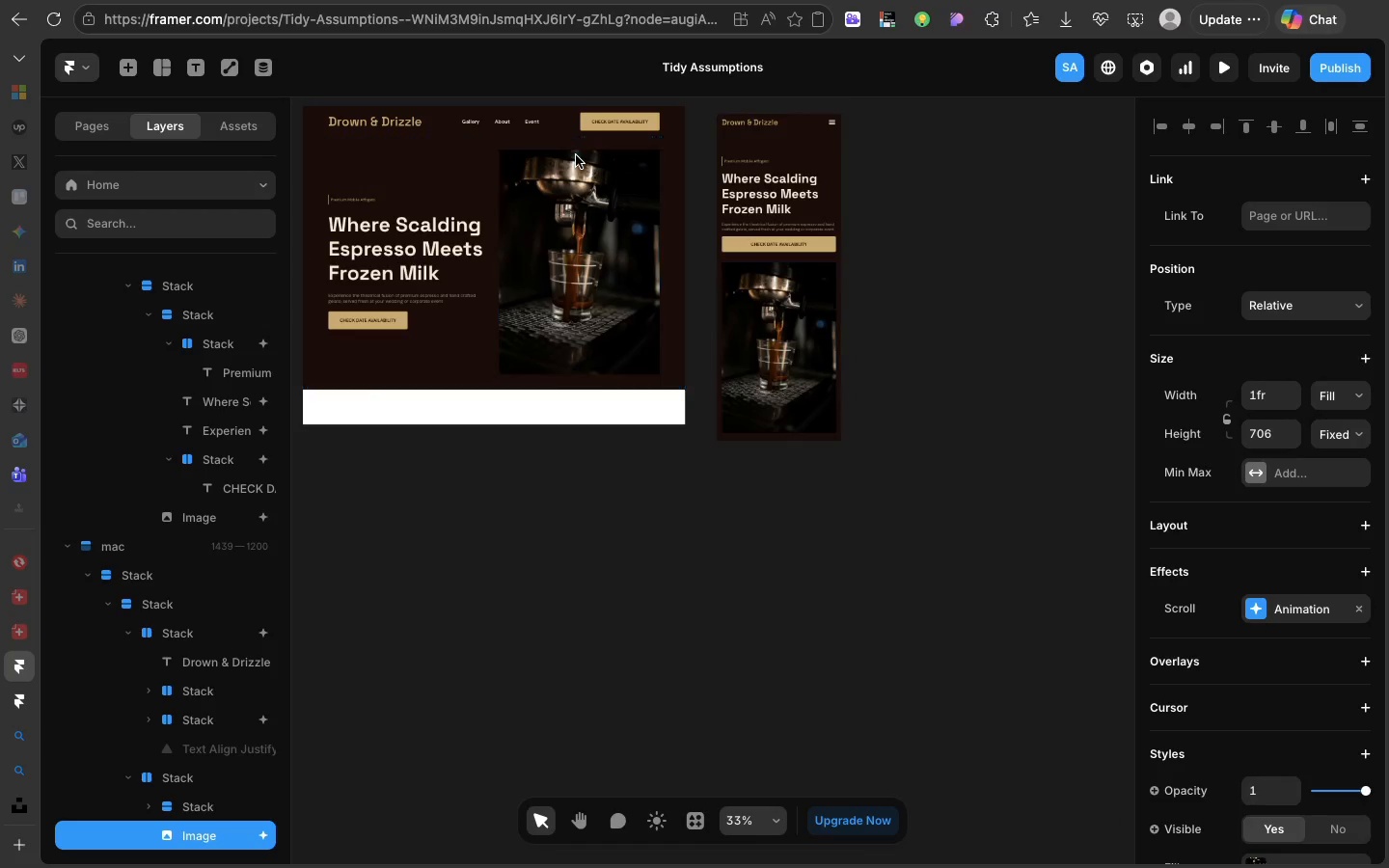 
scroll: coordinate [576, 155], scroll_direction: up, amount: 26.0
 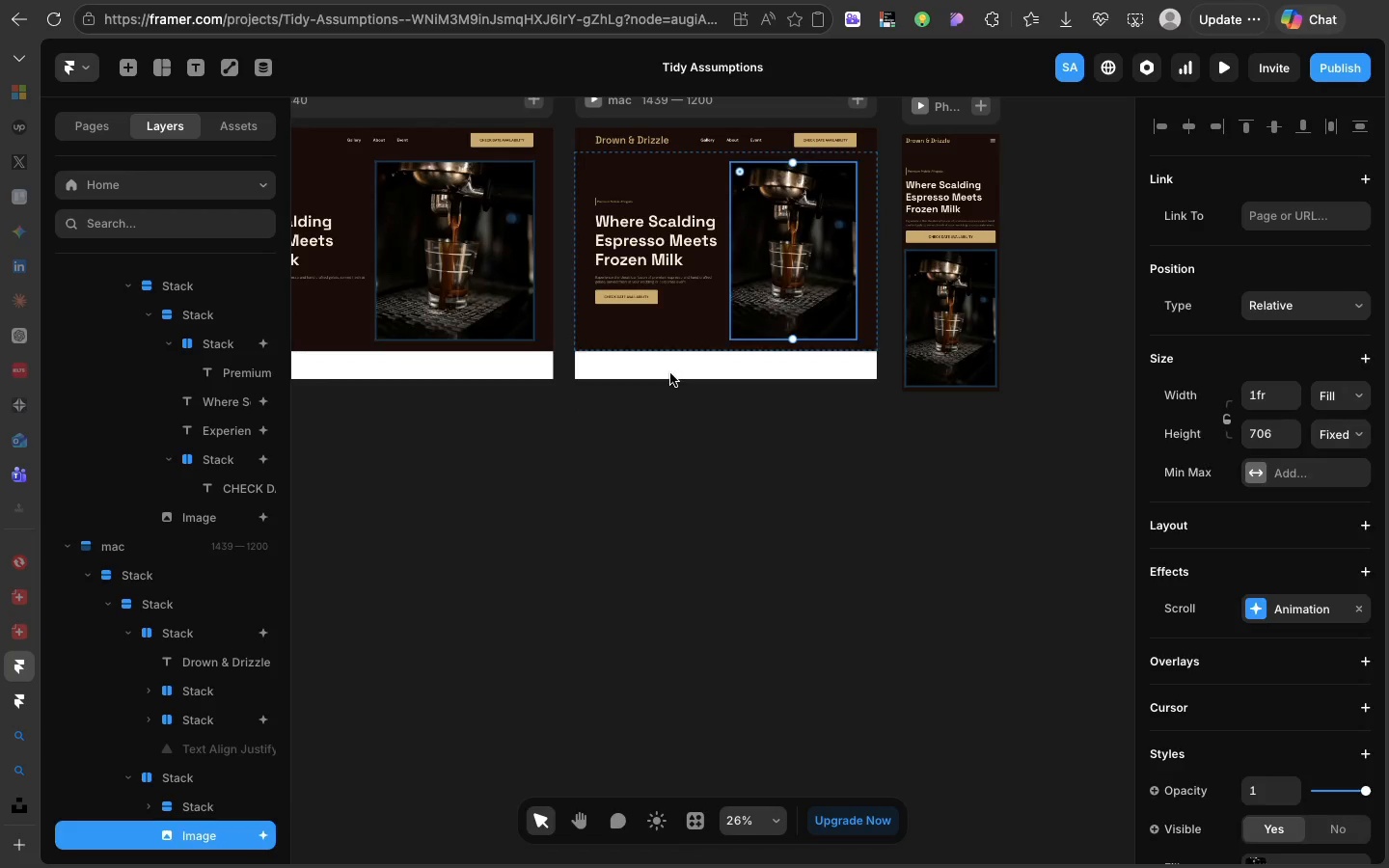 
left_click([670, 373])
 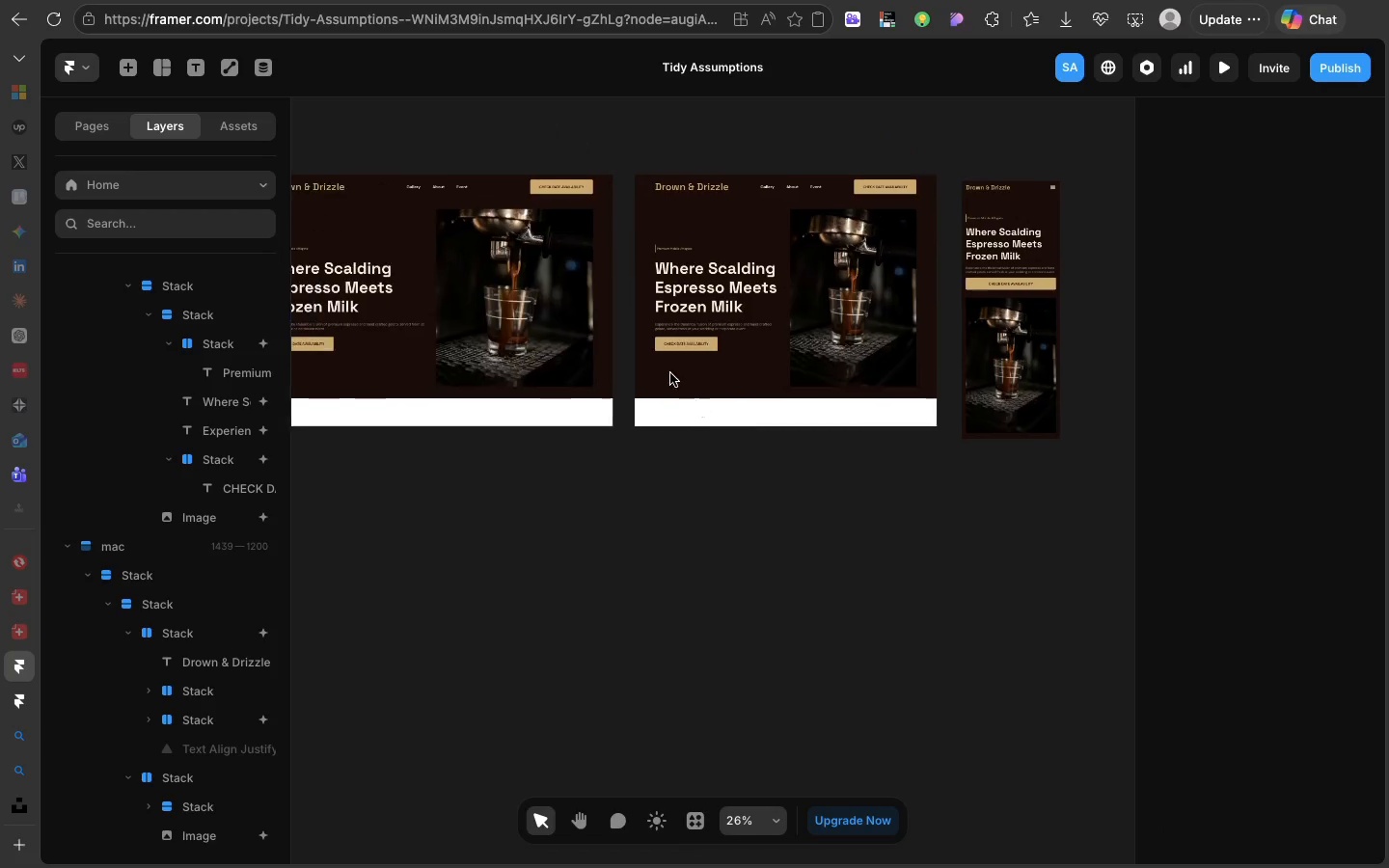 
scroll: coordinate [670, 373], scroll_direction: up, amount: 22.0
 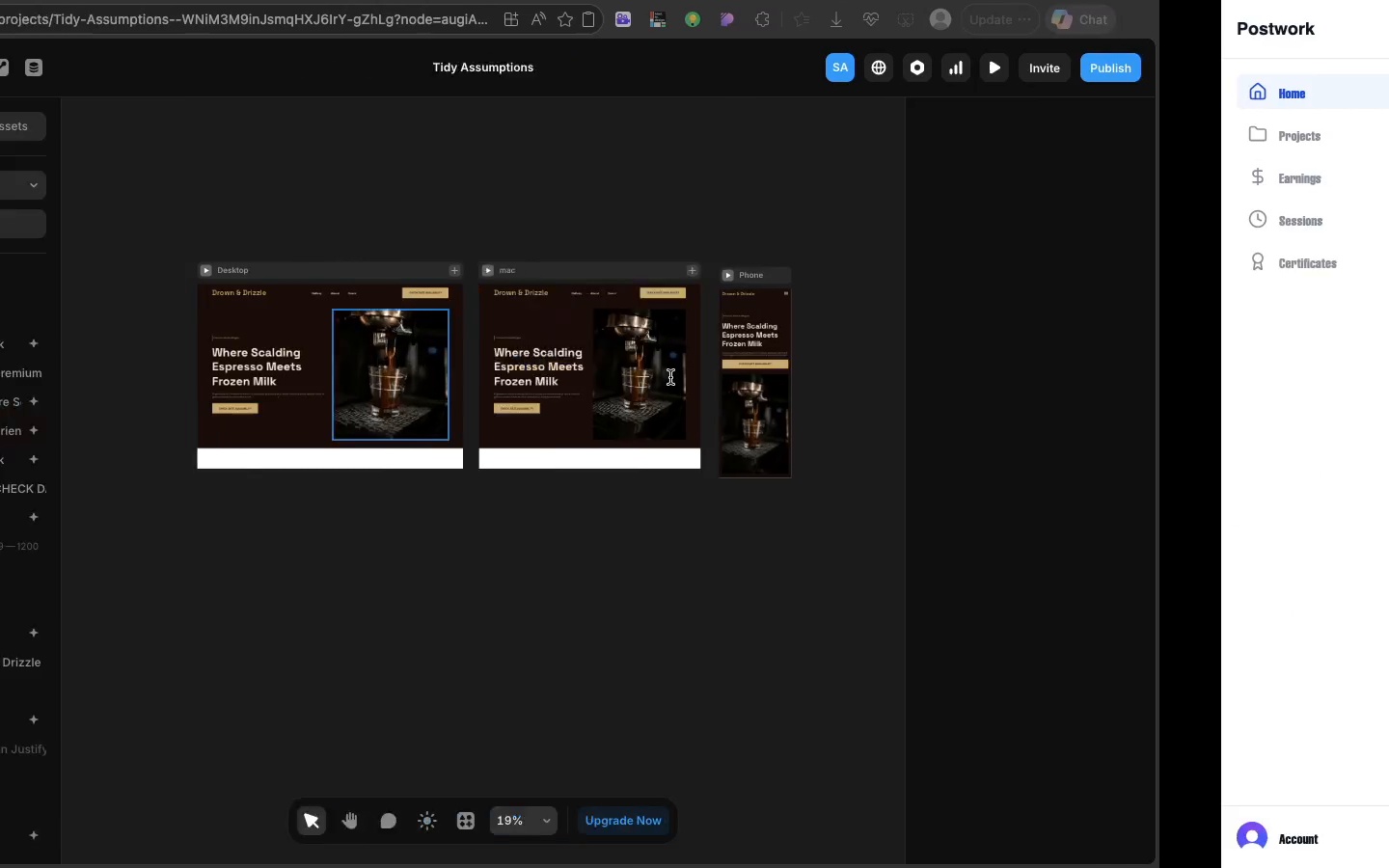 
left_click([631, 338])
 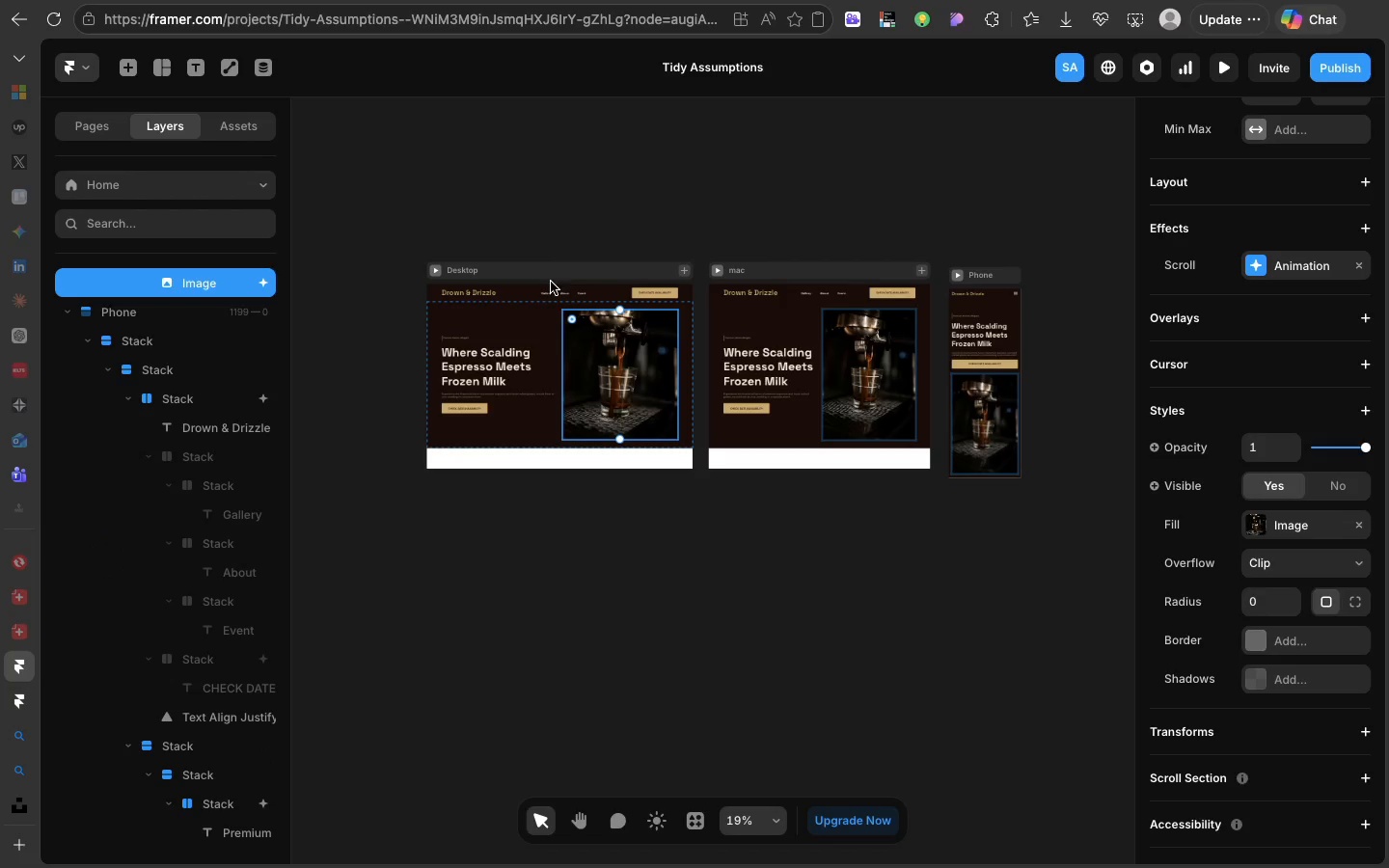 
scroll: coordinate [556, 281], scroll_direction: up, amount: 29.0
 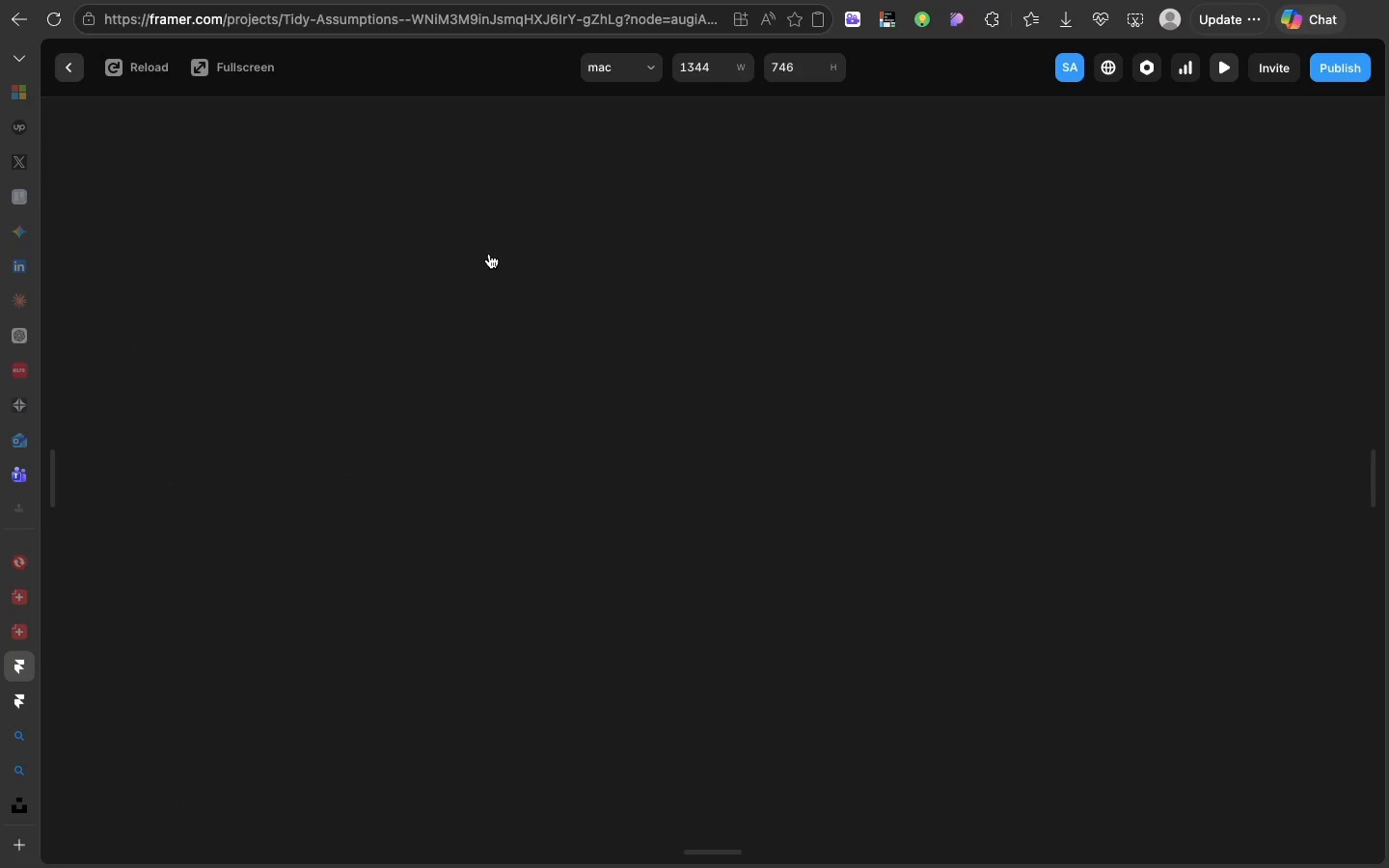 
left_click([489, 254])
 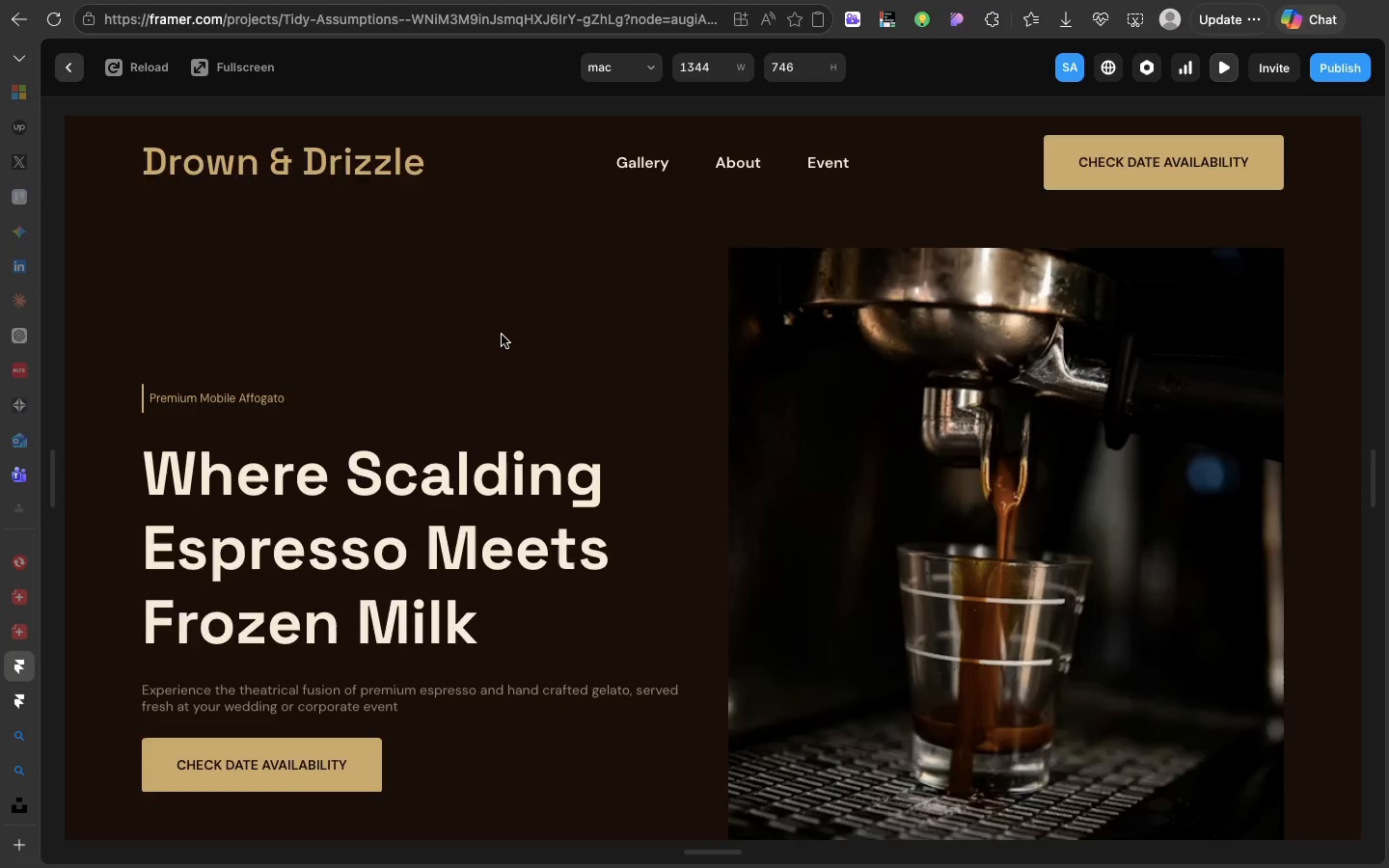 
scroll: coordinate [502, 335], scroll_direction: down, amount: 147.0
 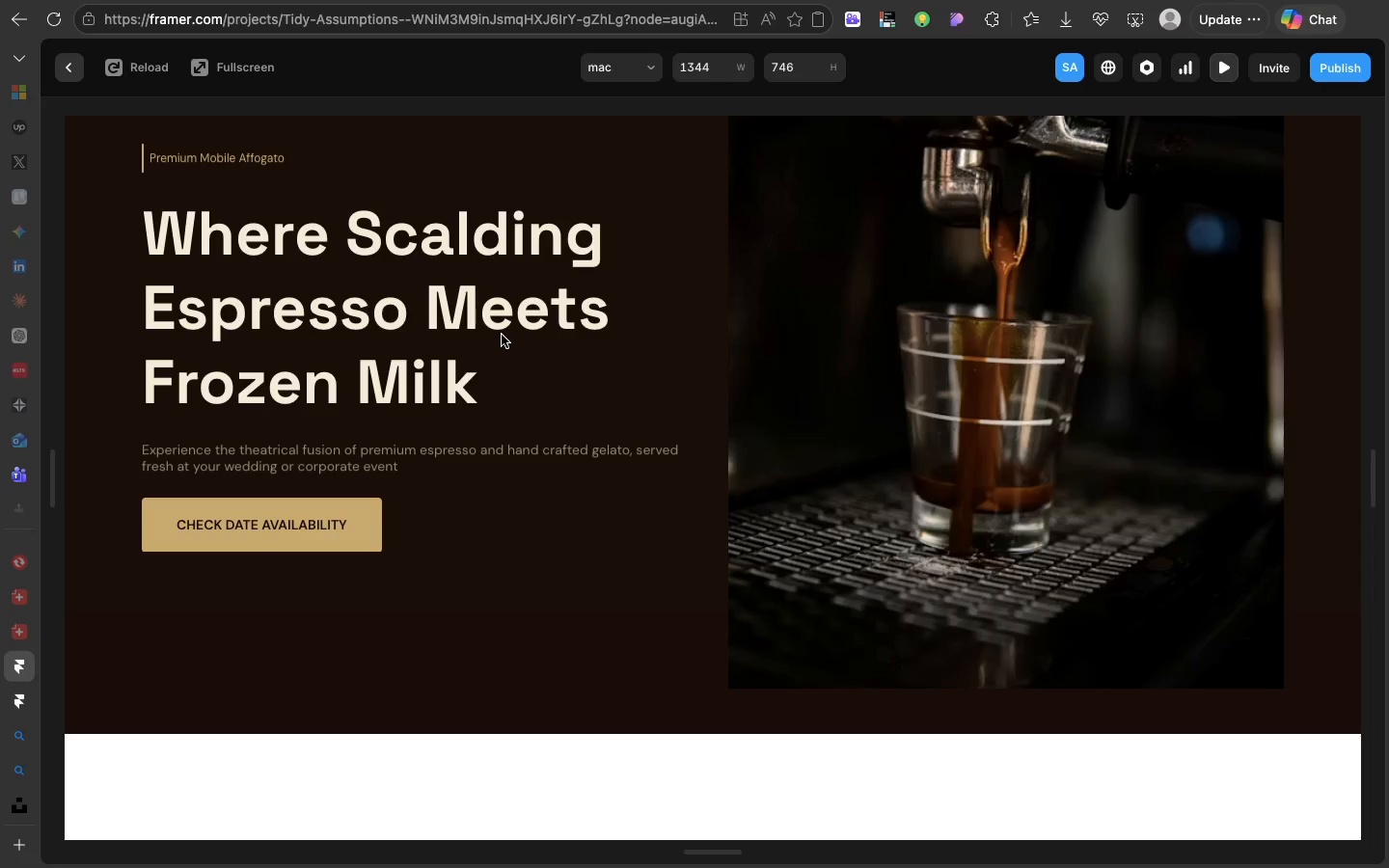 
wait(15.87)
 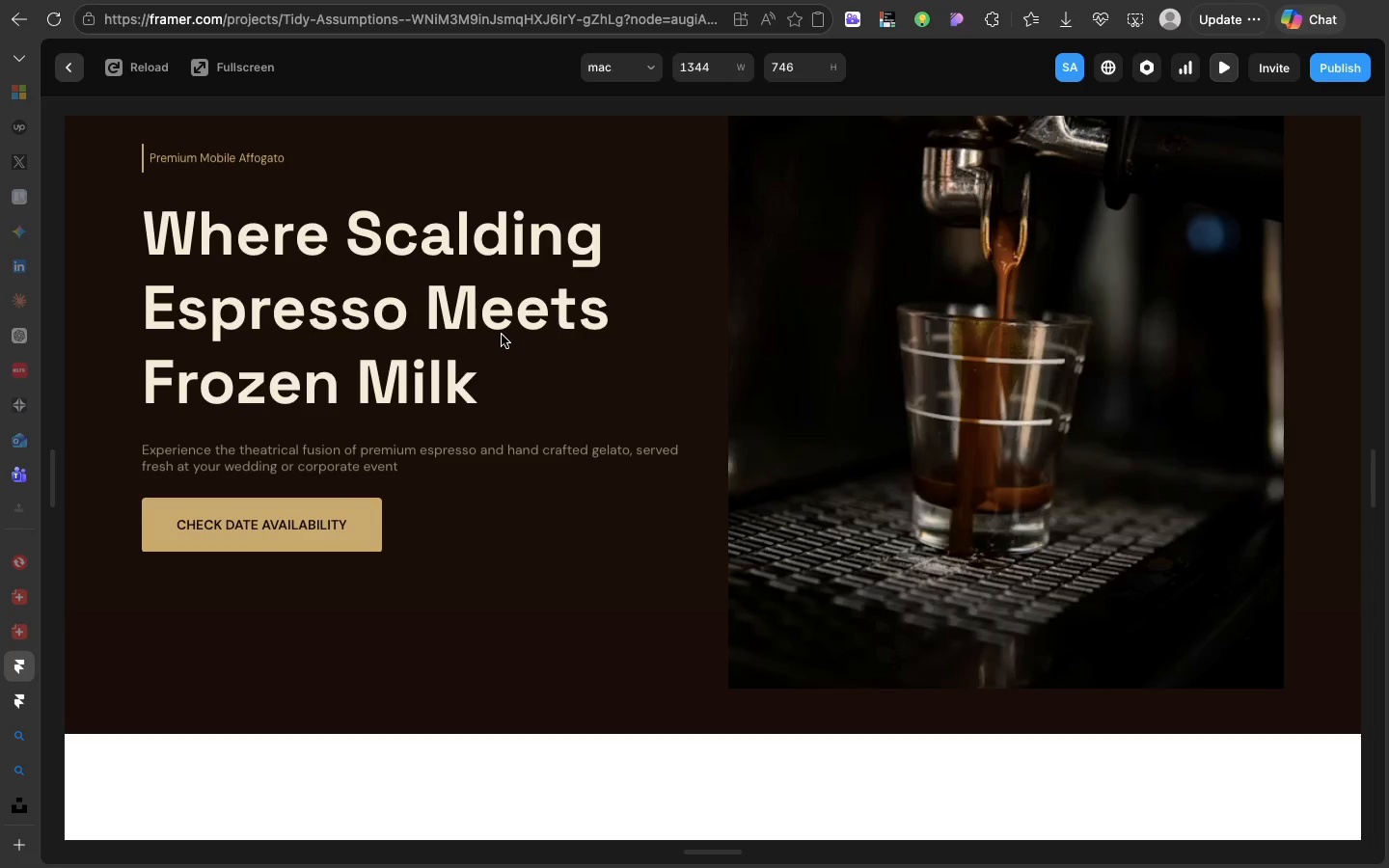 
scroll: coordinate [502, 335], scroll_direction: up, amount: 76.0
 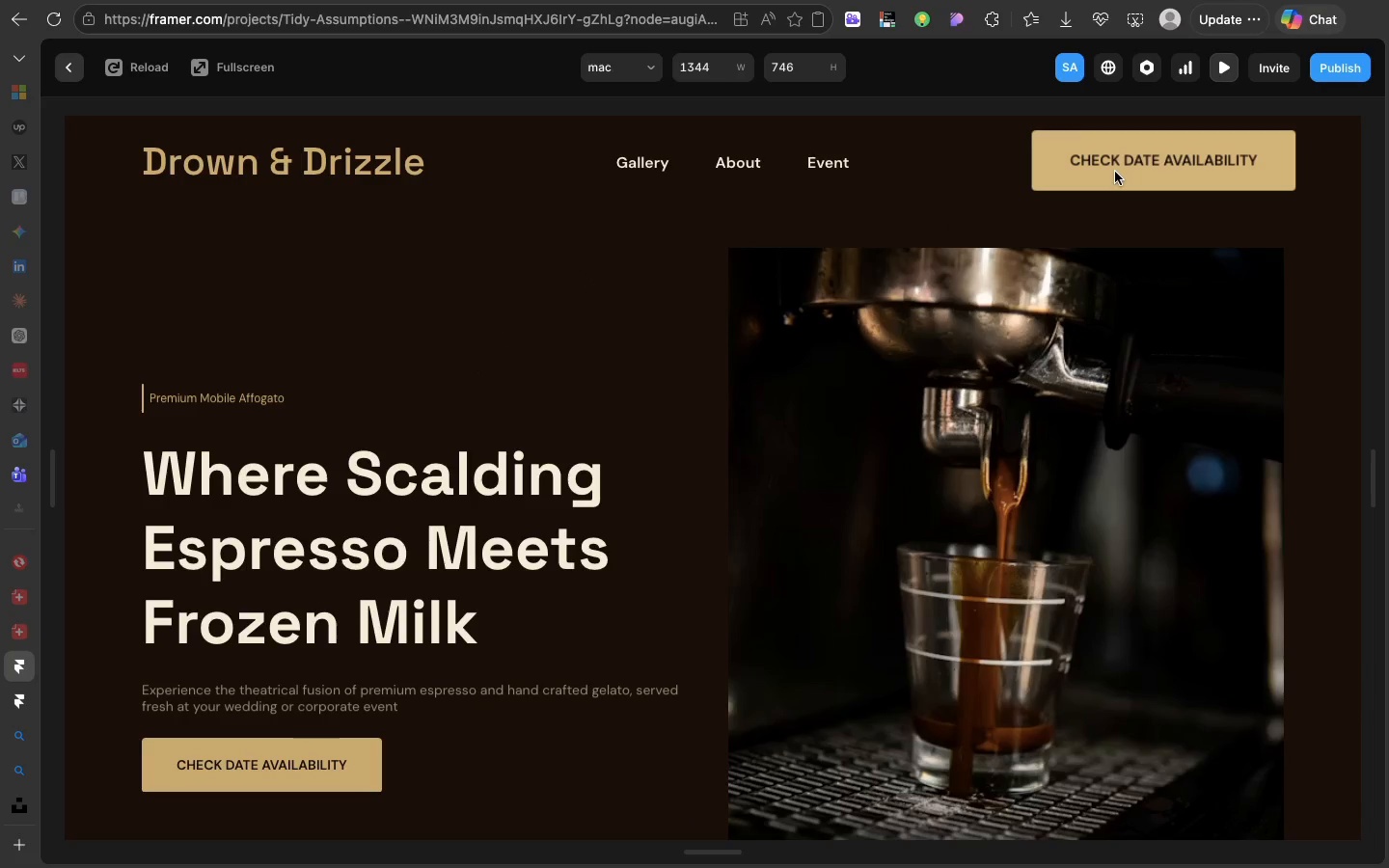 
wait(9.15)
 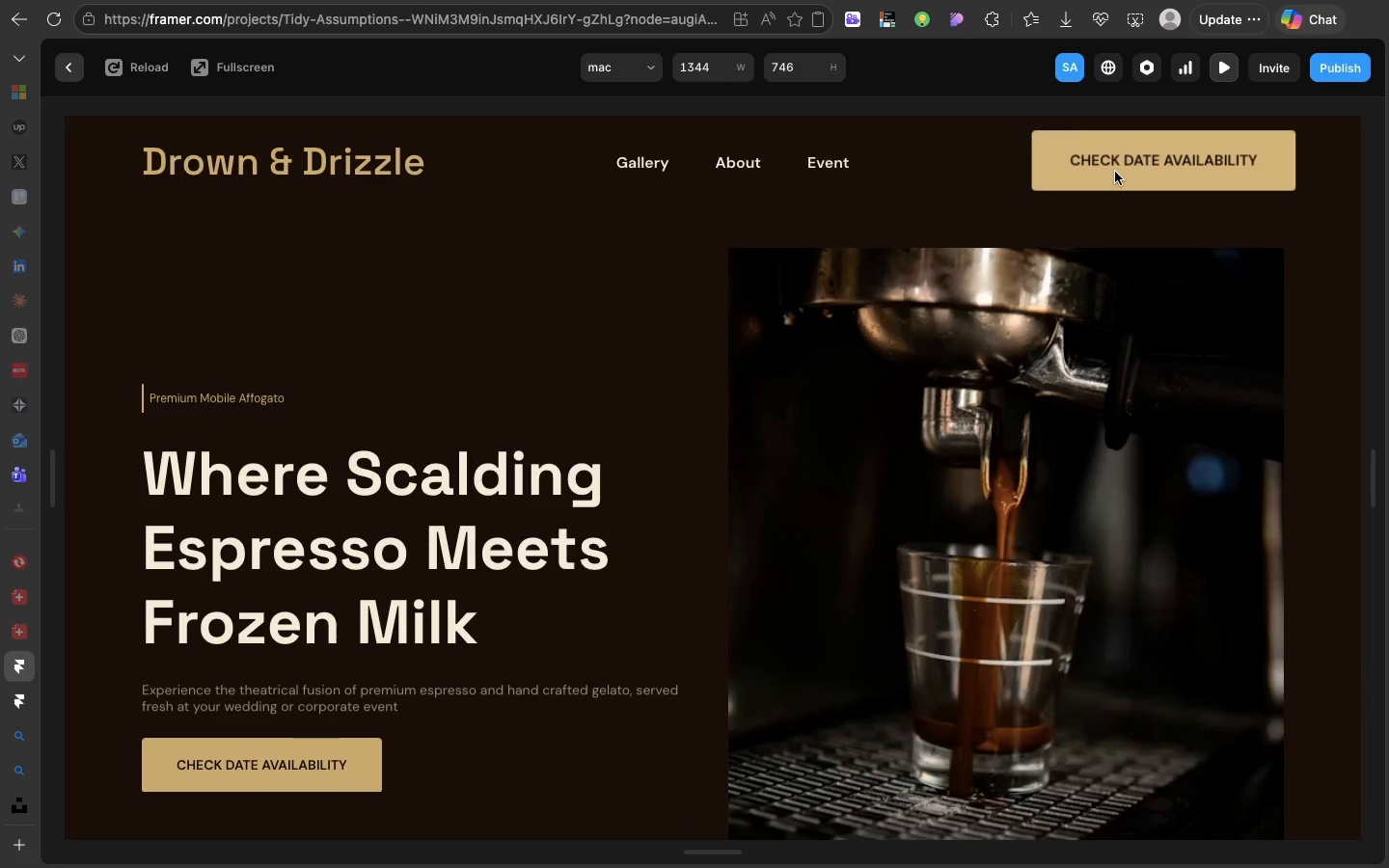 
left_click([305, 757])
 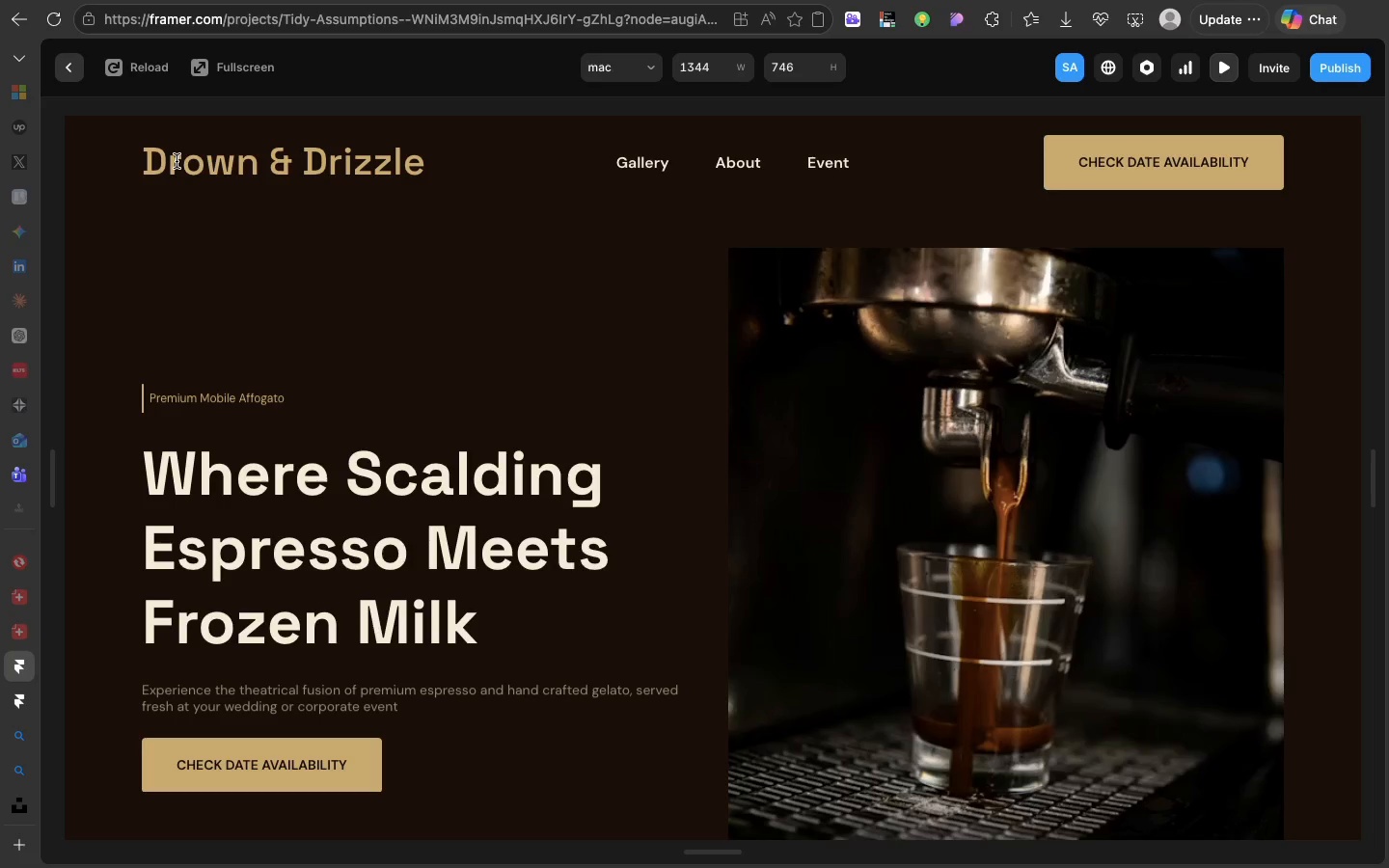 
wait(20.62)
 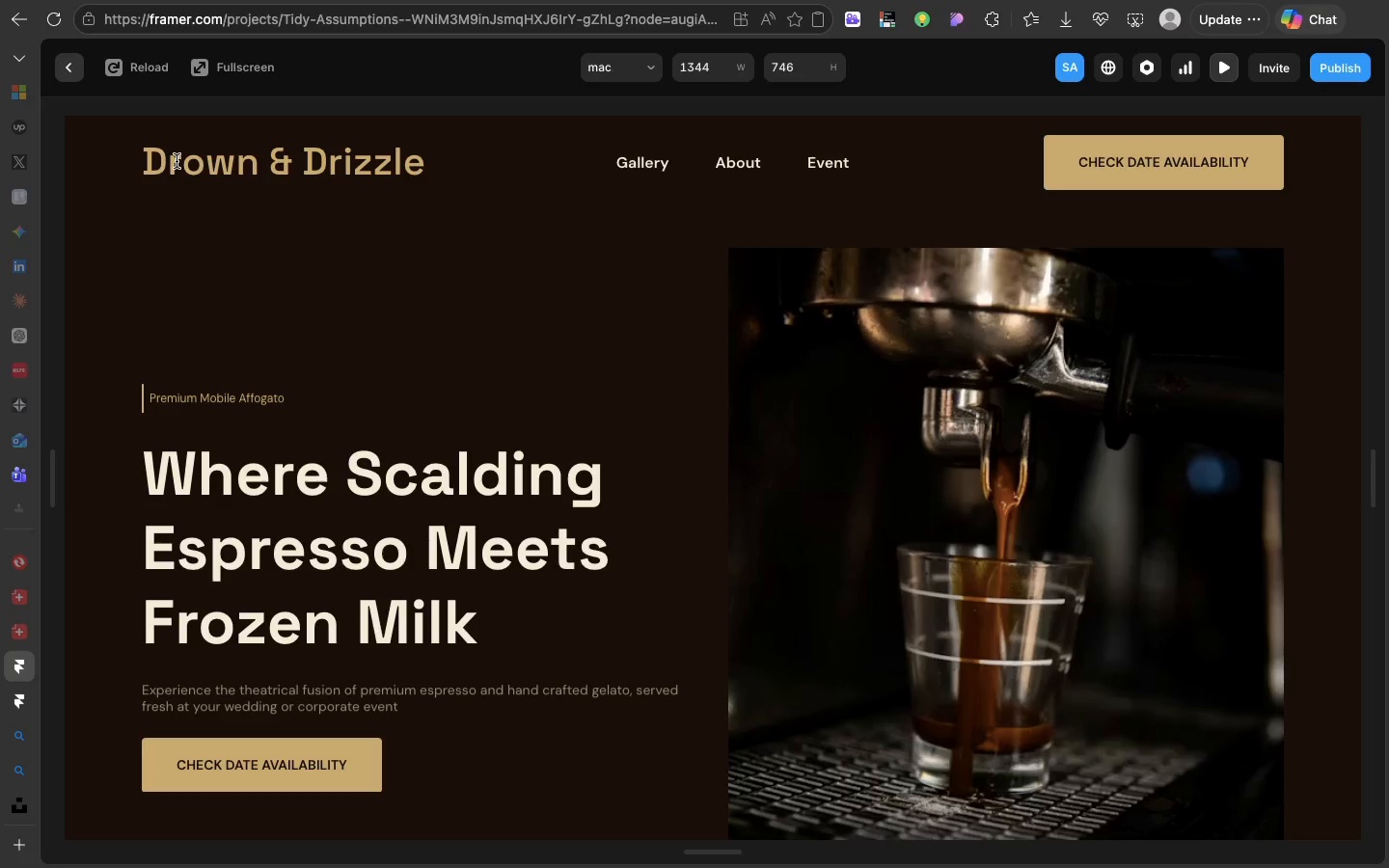 
scroll: coordinate [573, 459], scroll_direction: up, amount: 38.0
 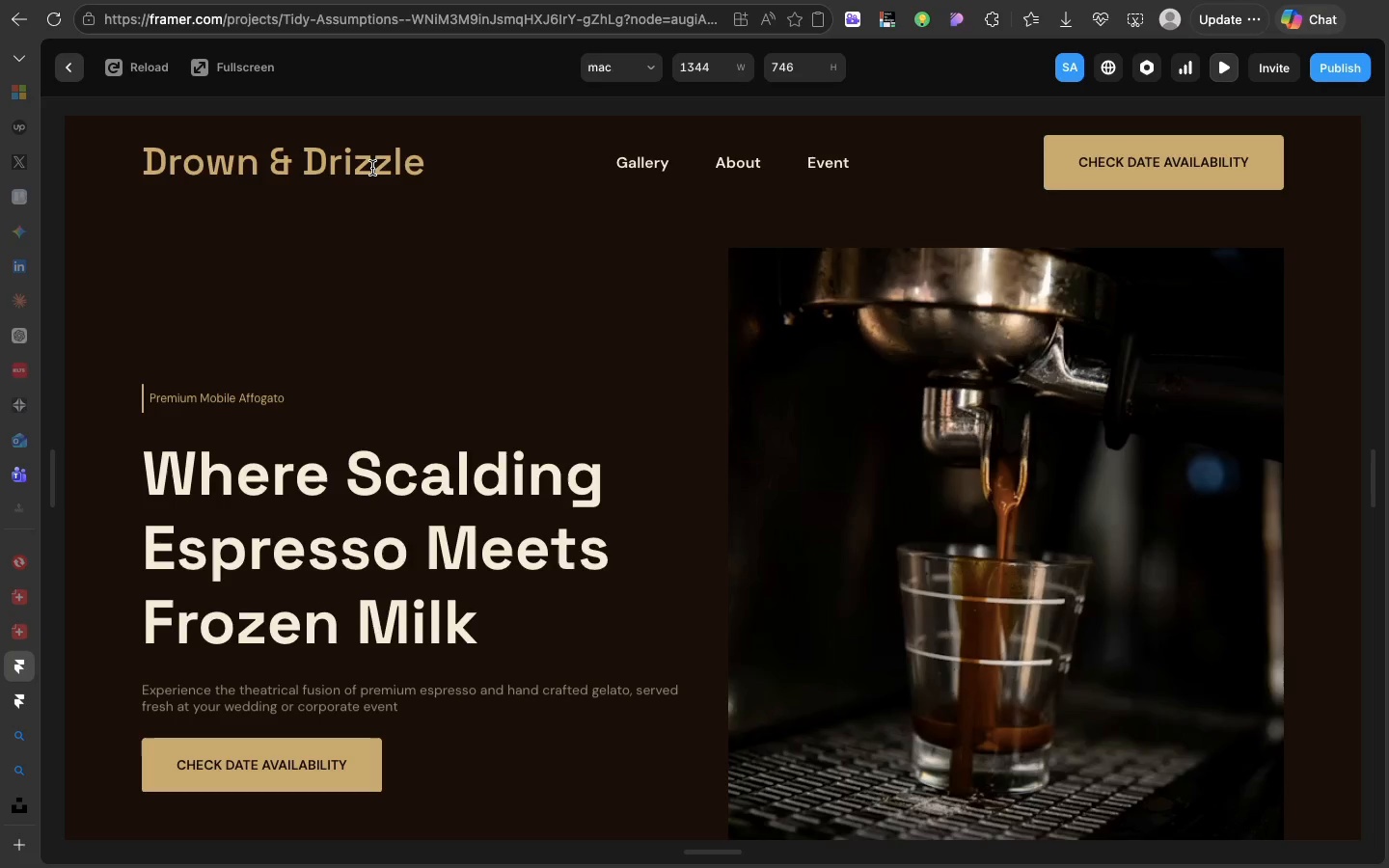 
wait(14.39)
 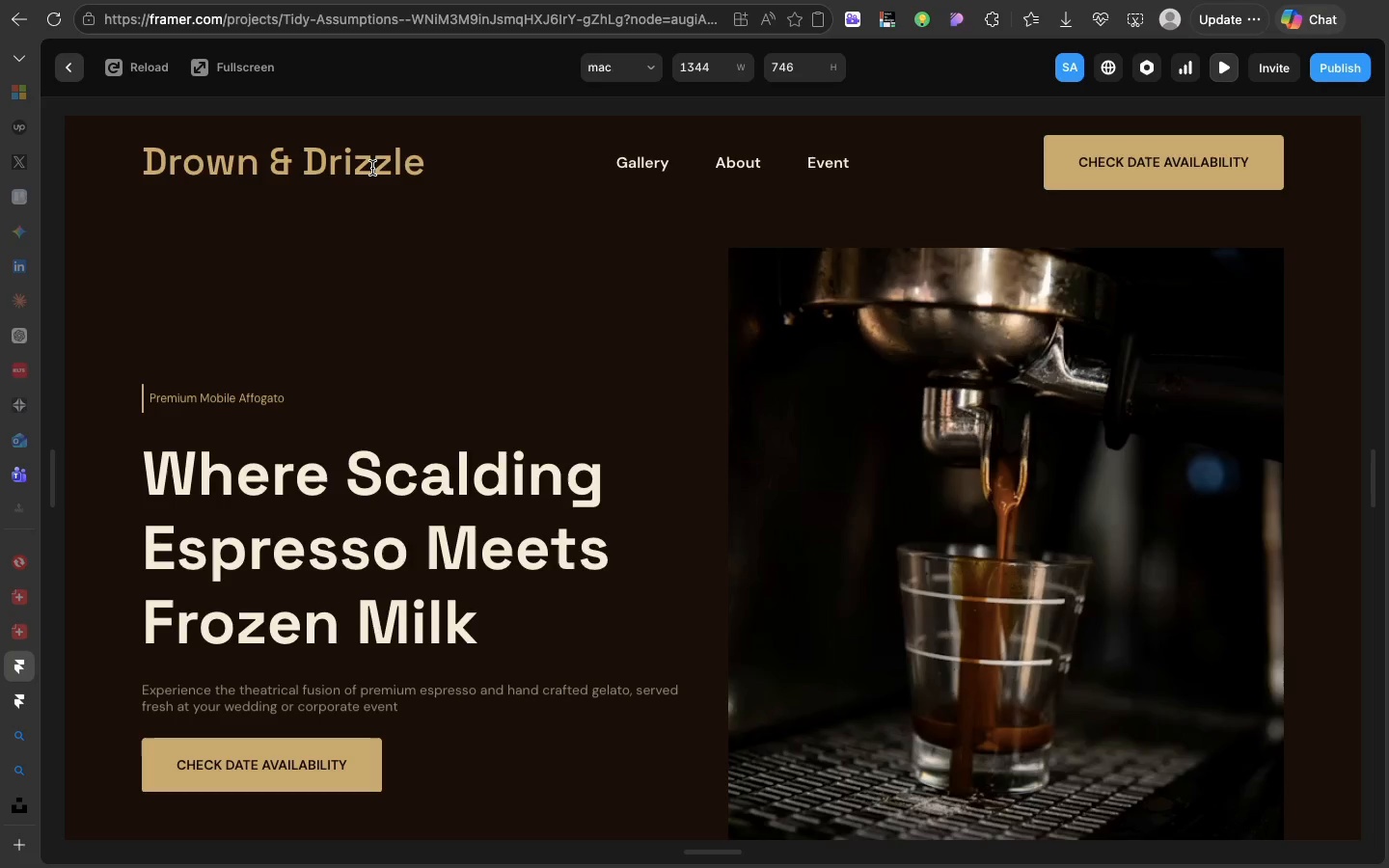 
scroll: coordinate [417, 451], scroll_direction: down, amount: 40.0
 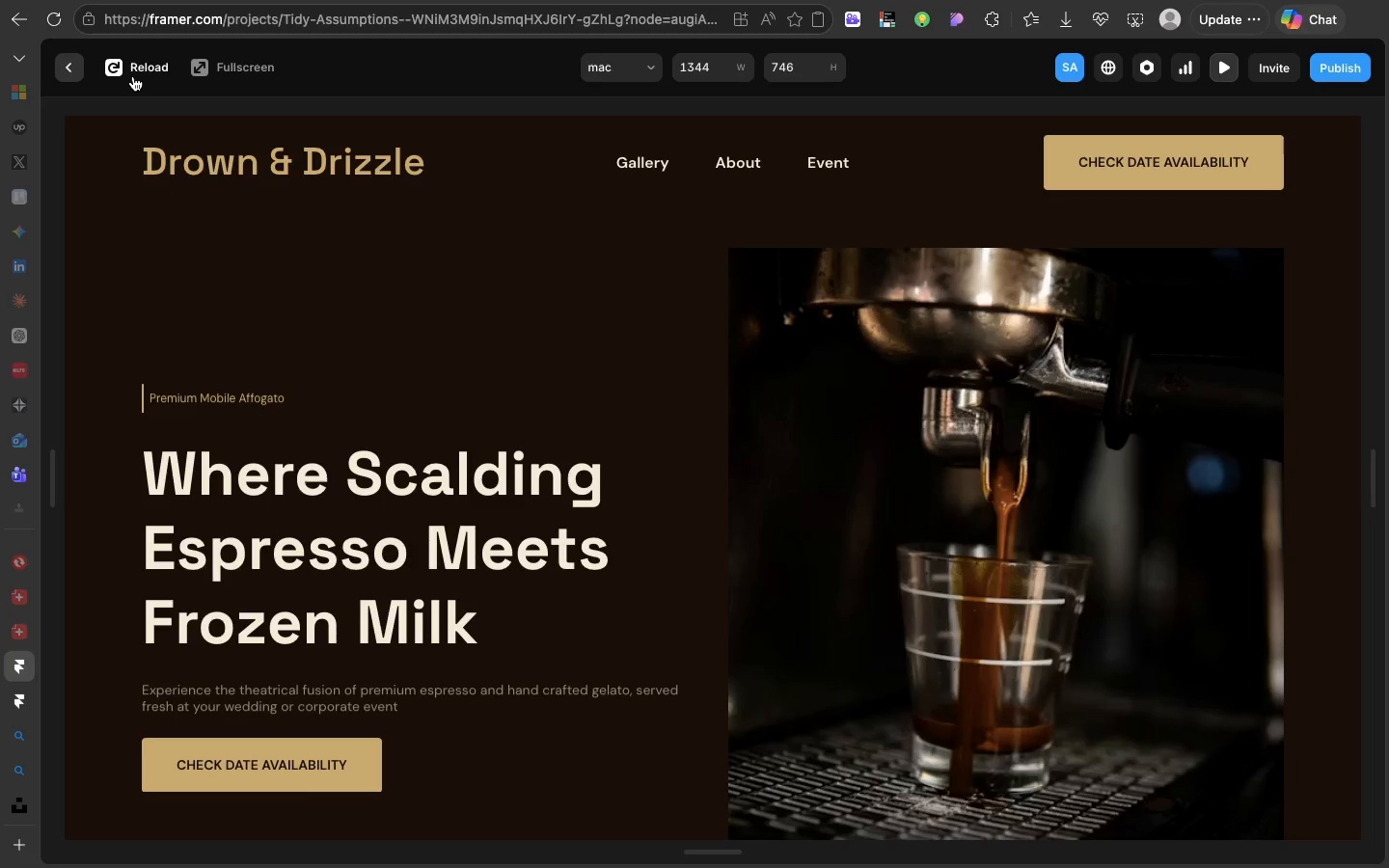 
left_click([133, 76])
 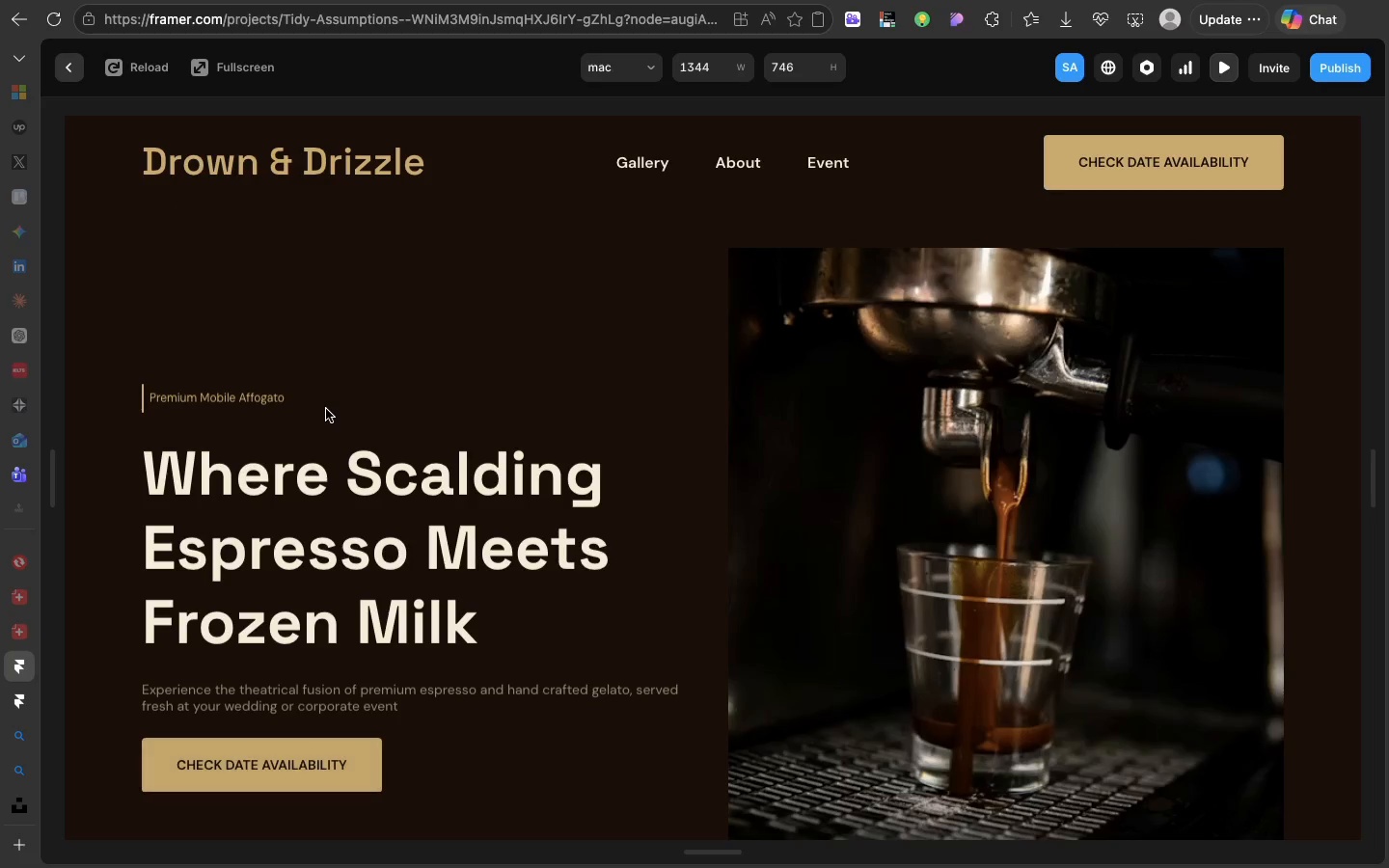 
scroll: coordinate [326, 409], scroll_direction: down, amount: 132.0
 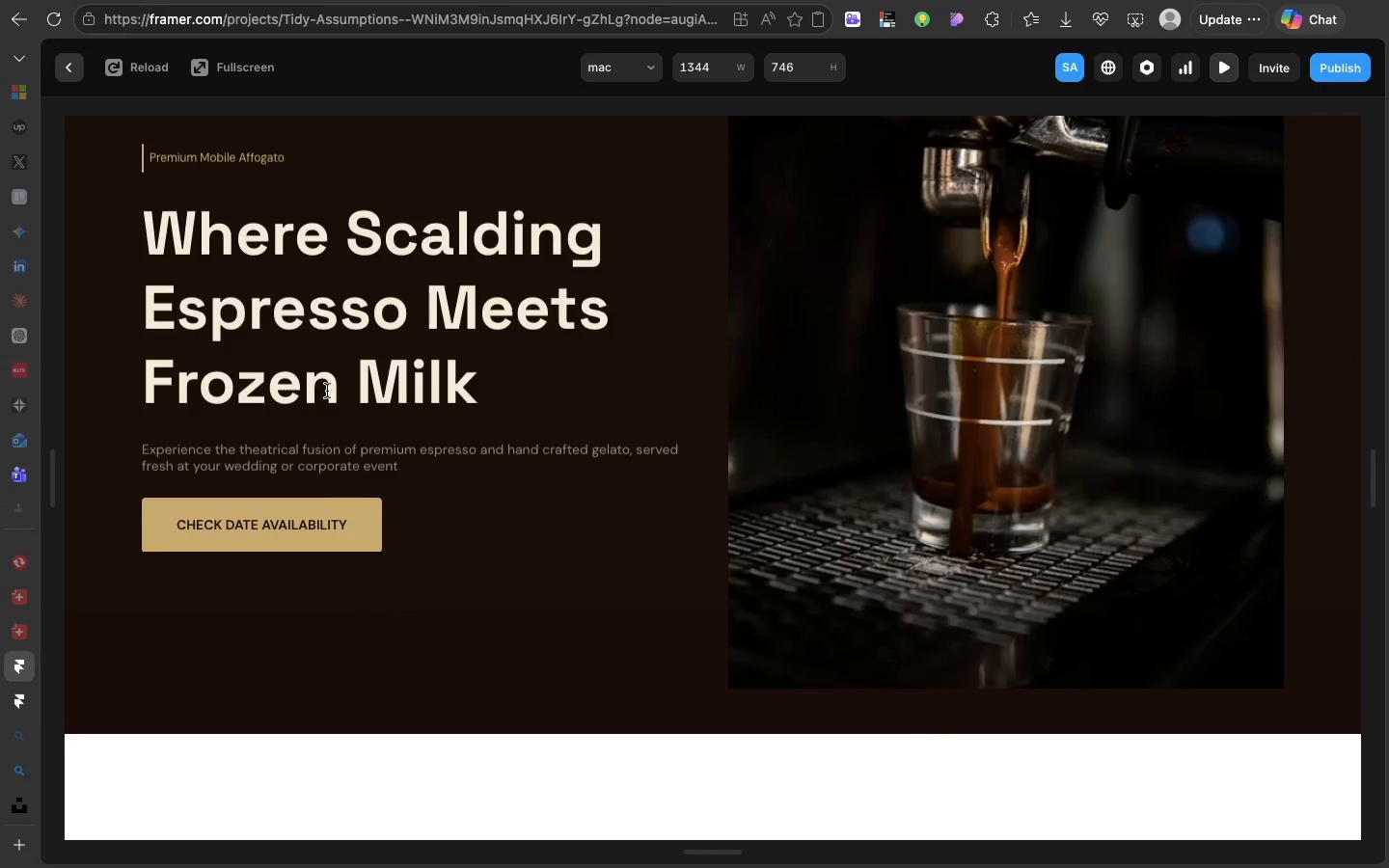 
wait(16.55)
 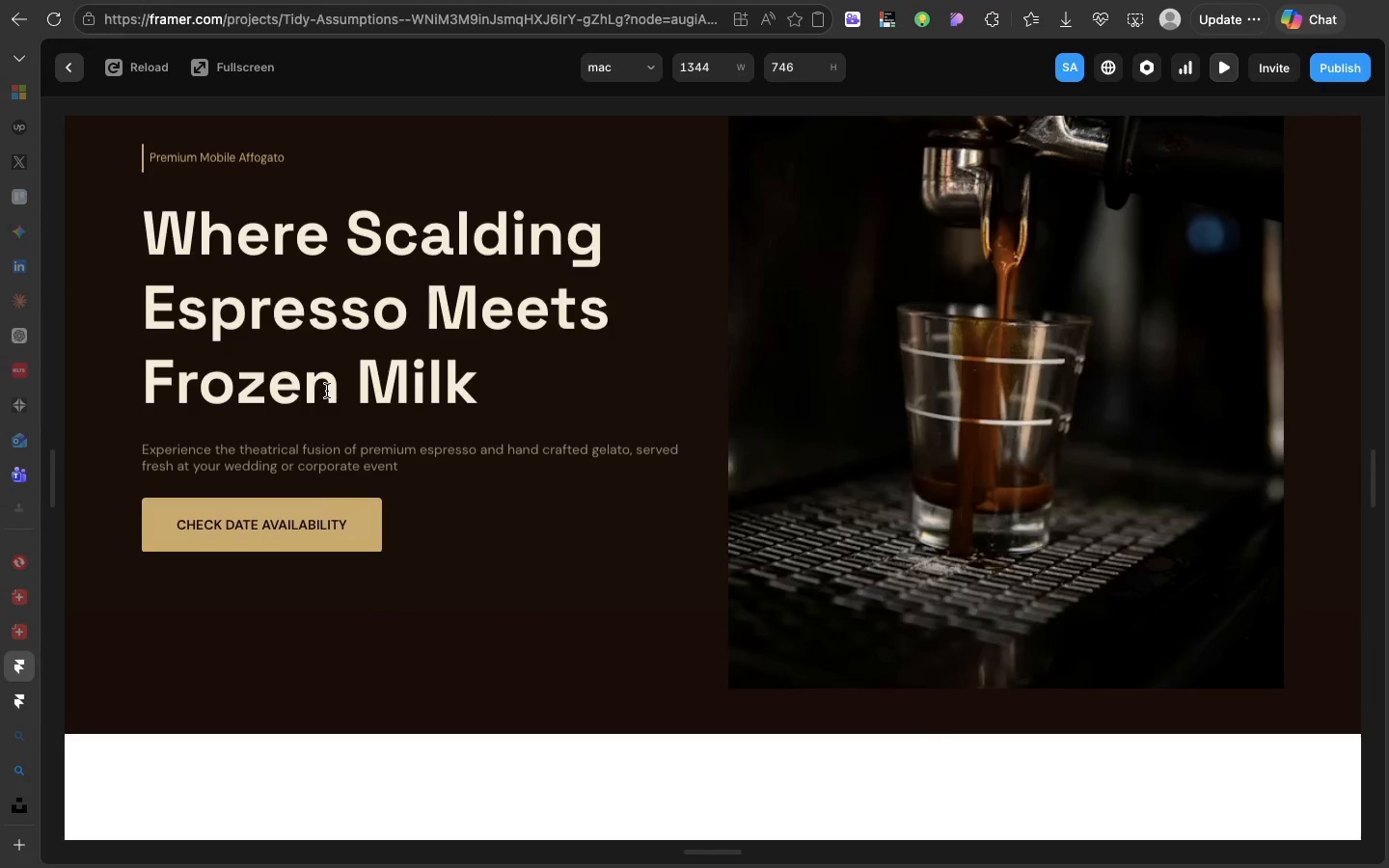 
scroll: coordinate [327, 391], scroll_direction: down, amount: 5.0
 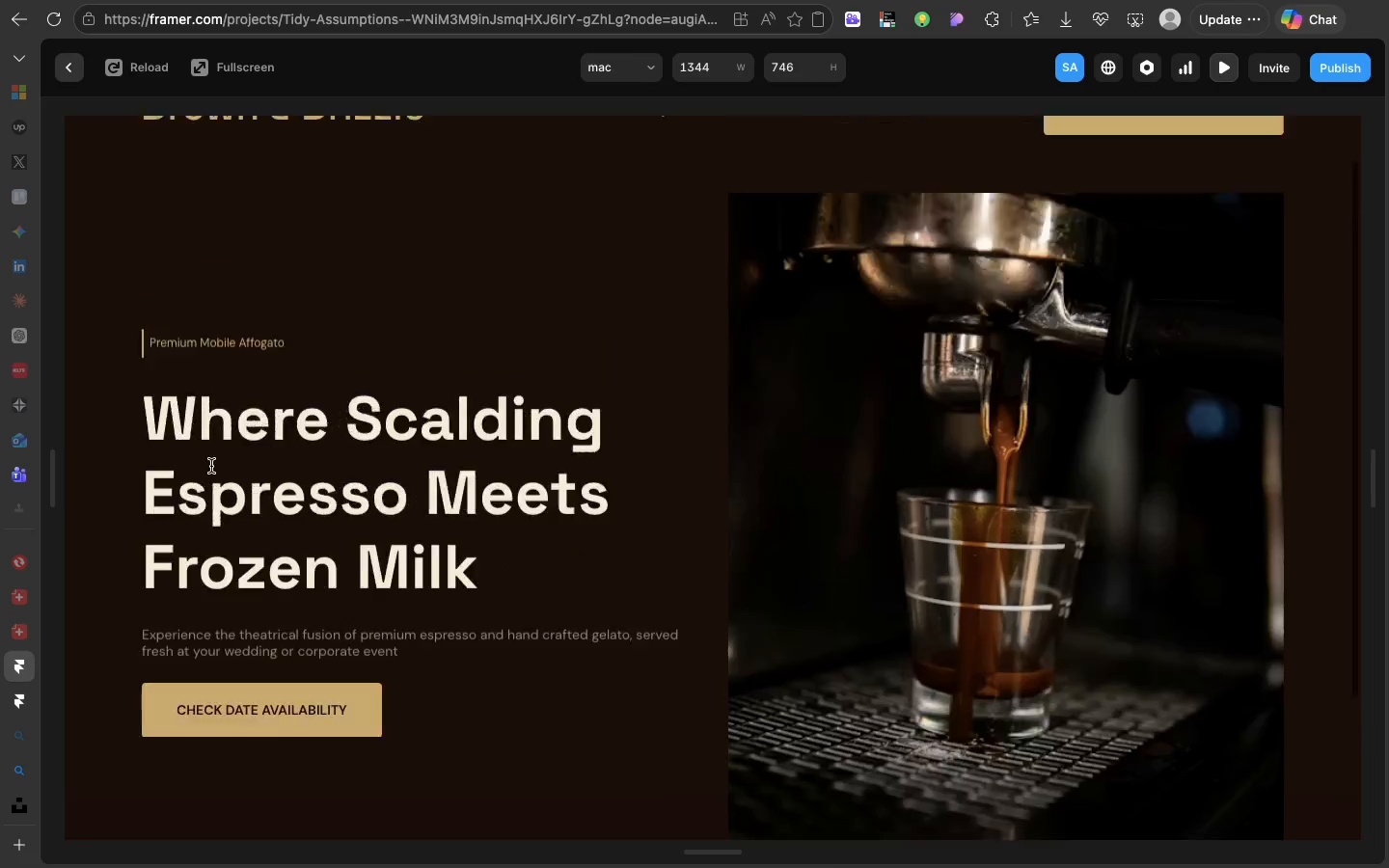 
scroll: coordinate [211, 466], scroll_direction: up, amount: 92.0
 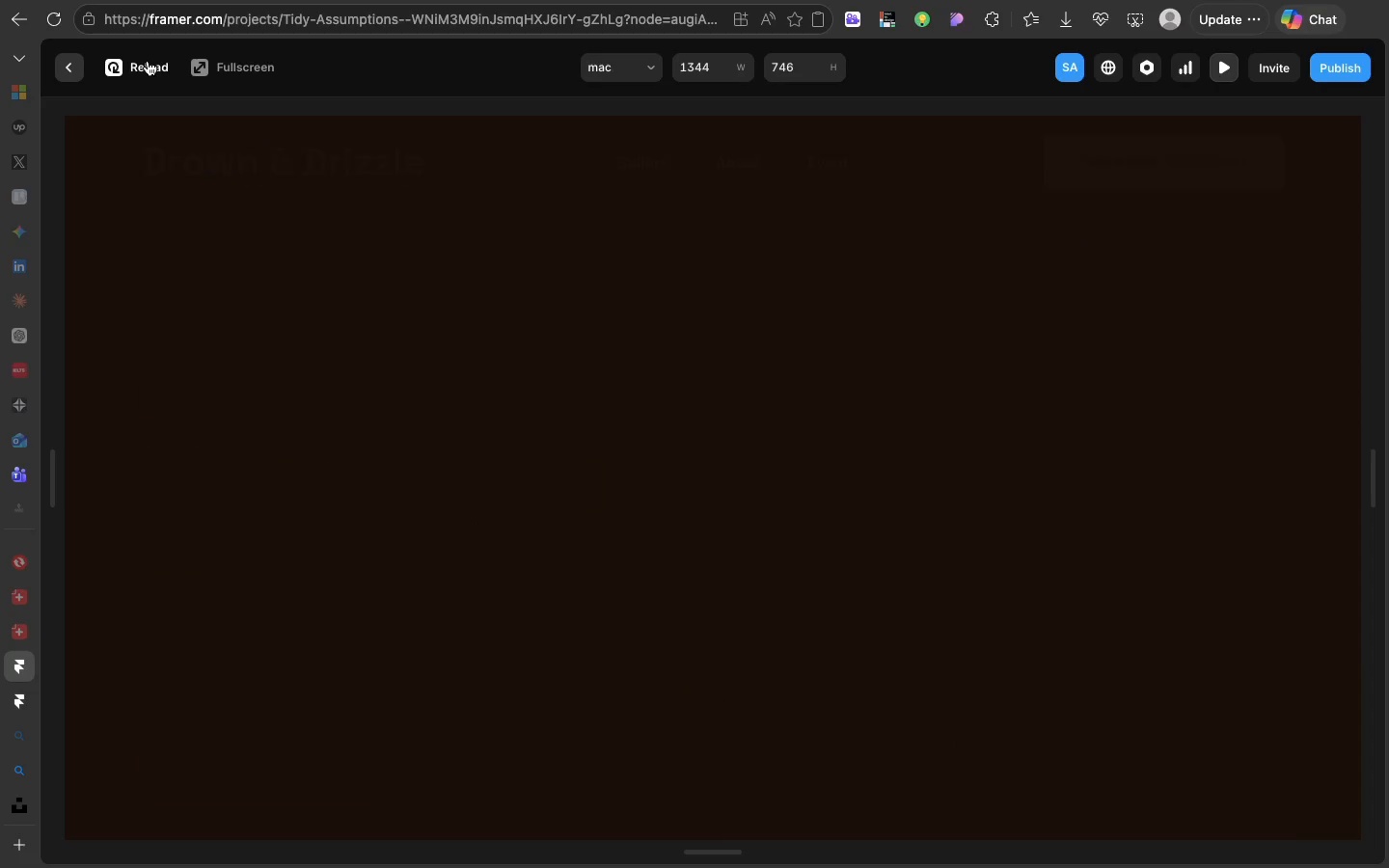 
left_click([147, 61])
 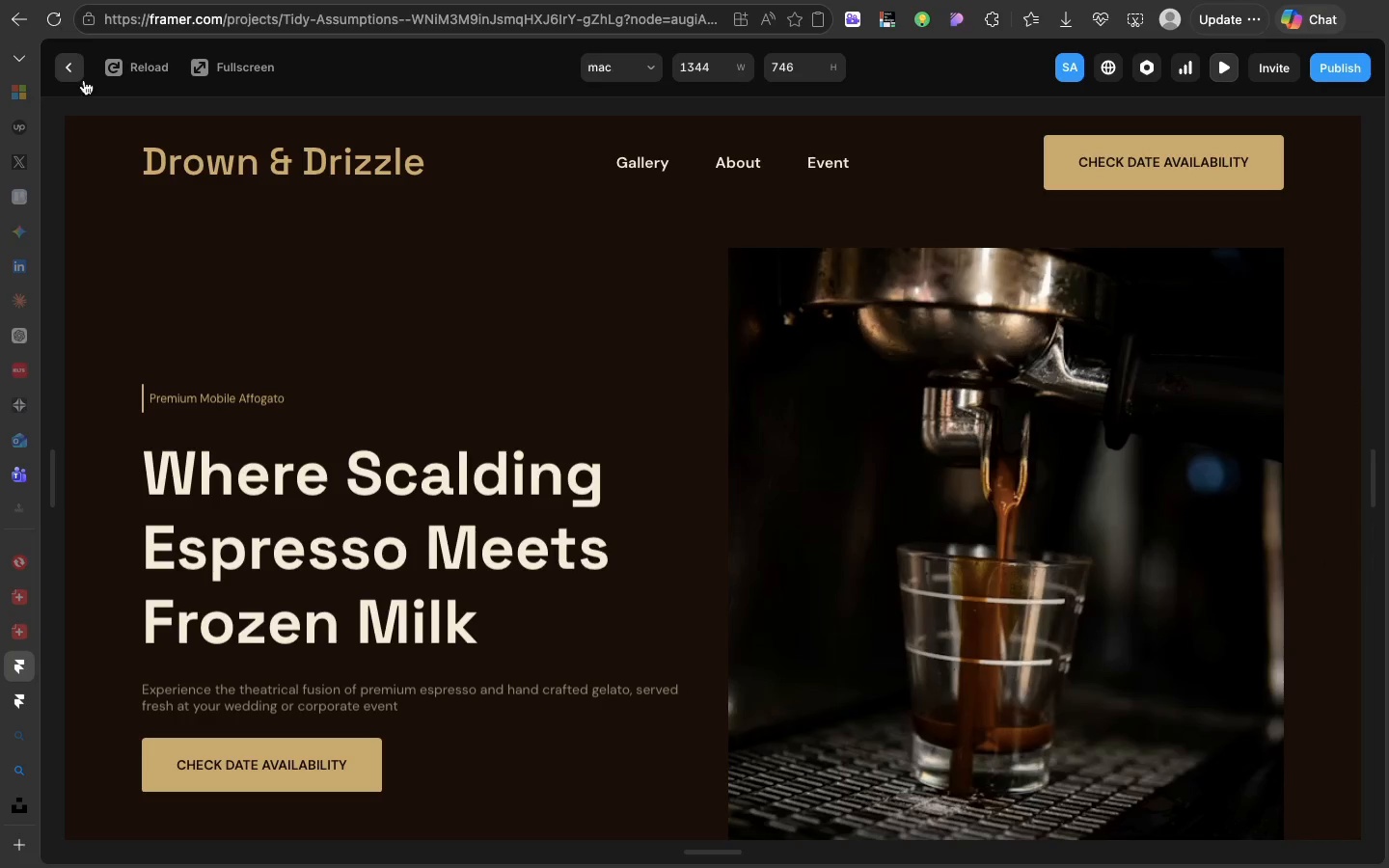 
left_click([76, 81])
 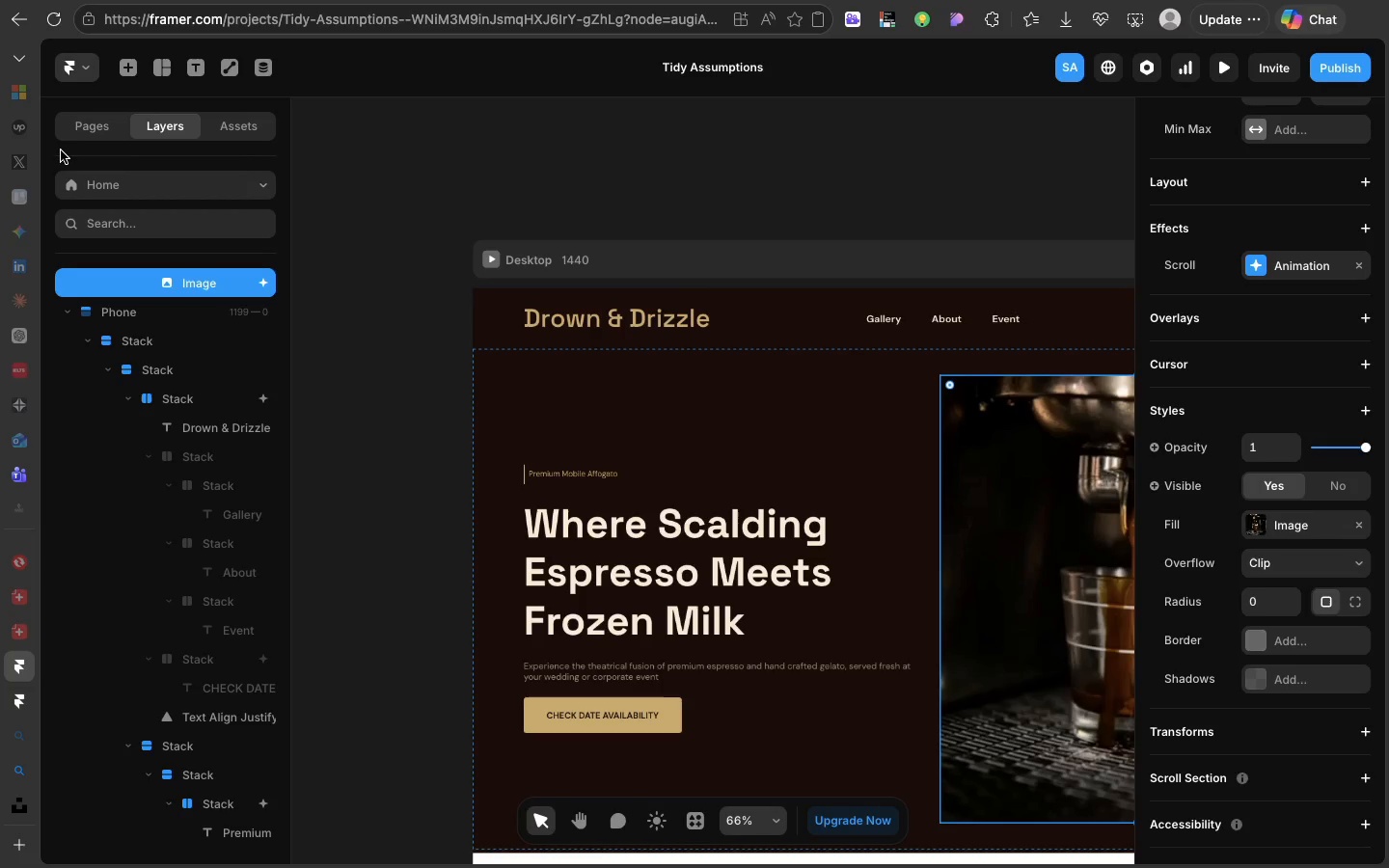 
wait(42.22)
 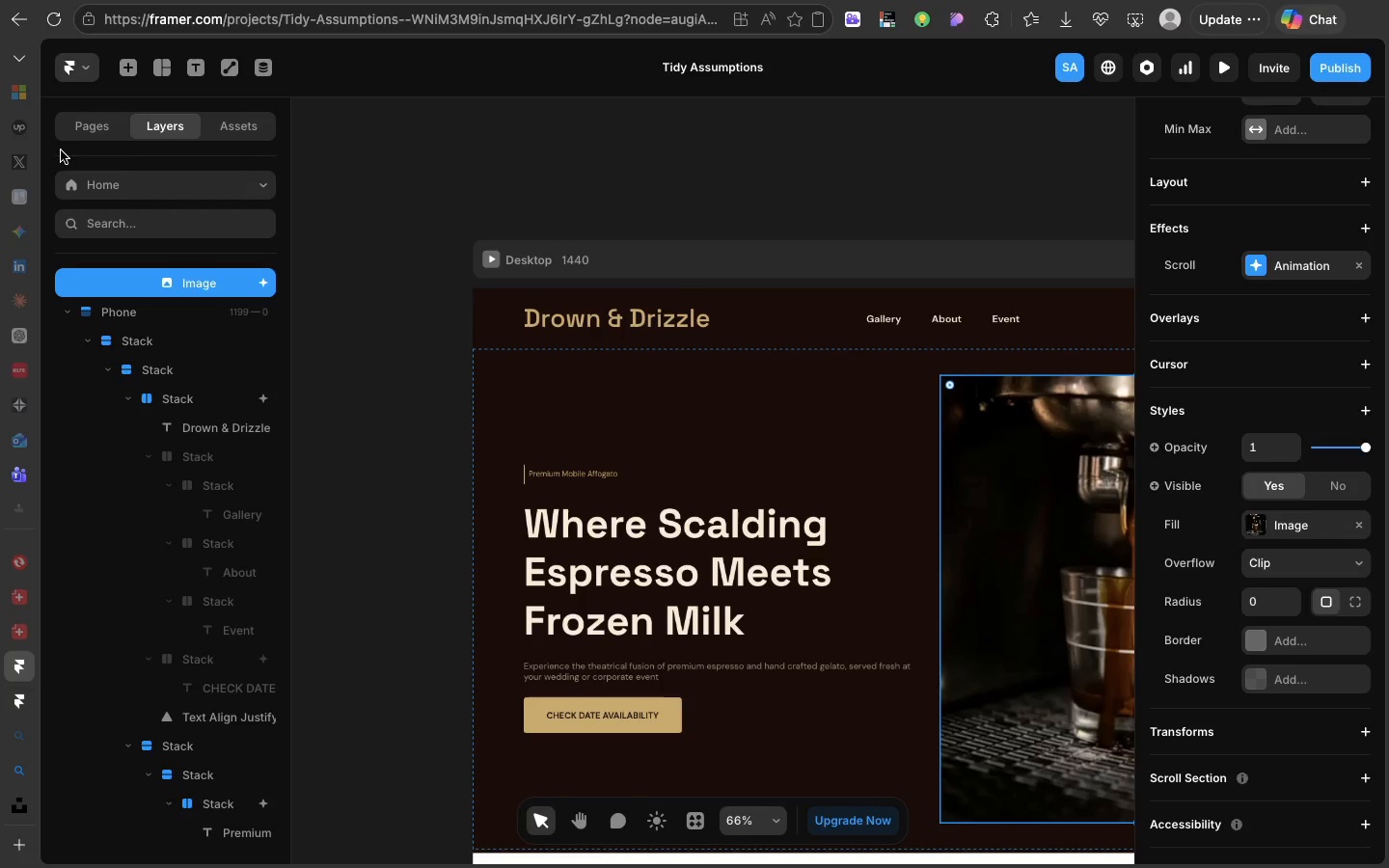 
scroll: coordinate [61, 150], scroll_direction: down, amount: 8.0
 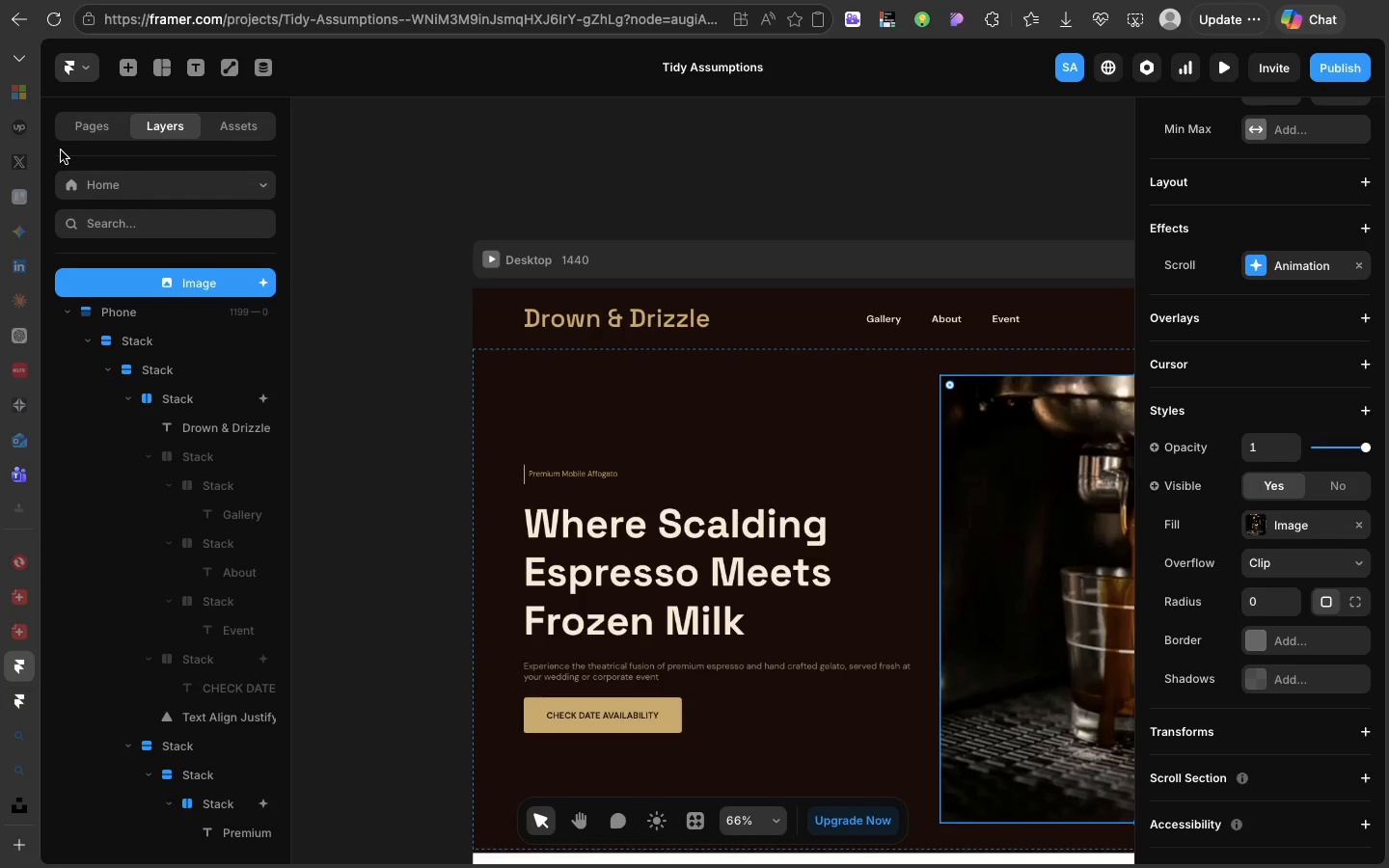 
wait(5.83)
 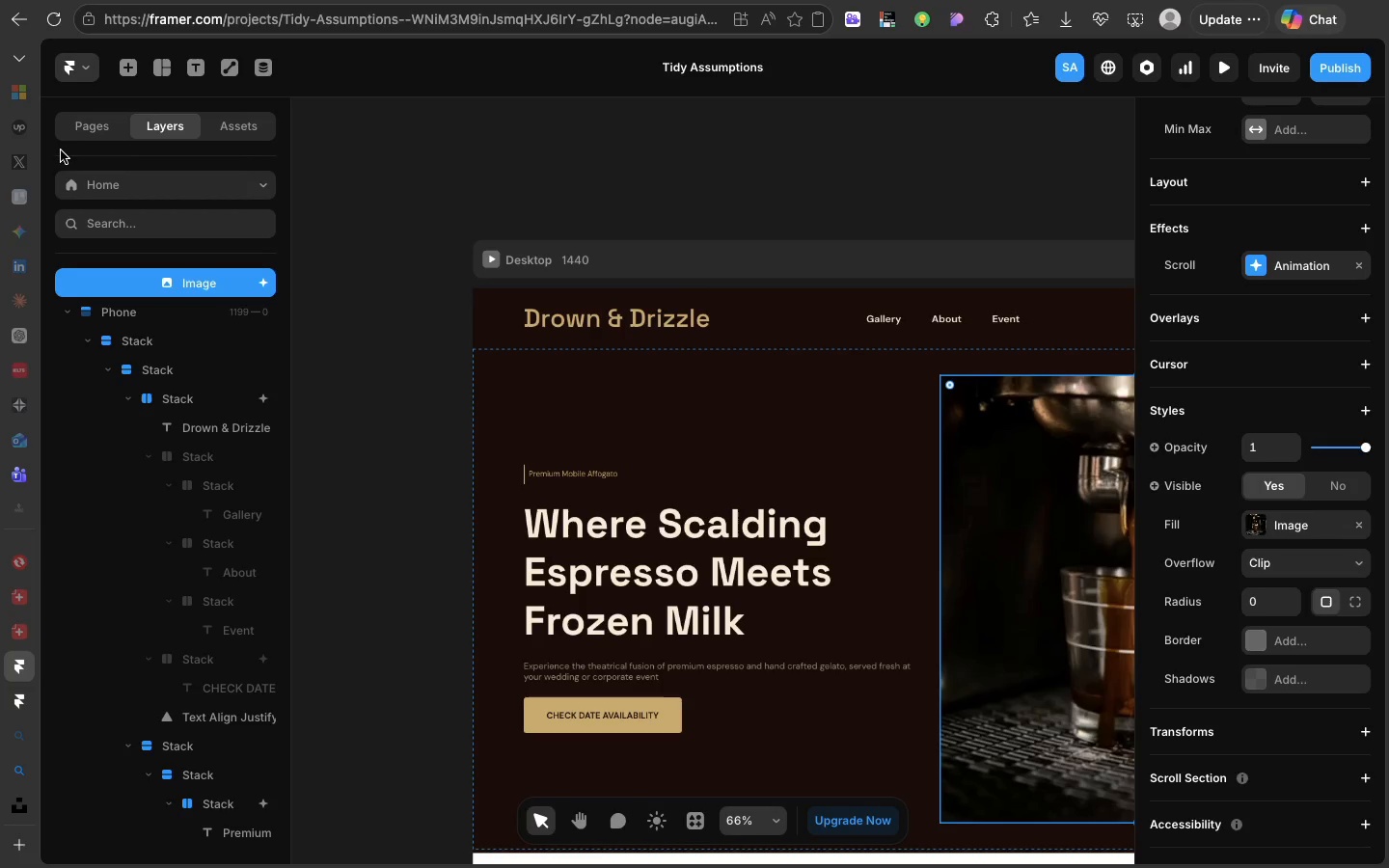 
scroll: coordinate [61, 150], scroll_direction: up, amount: 1.0
 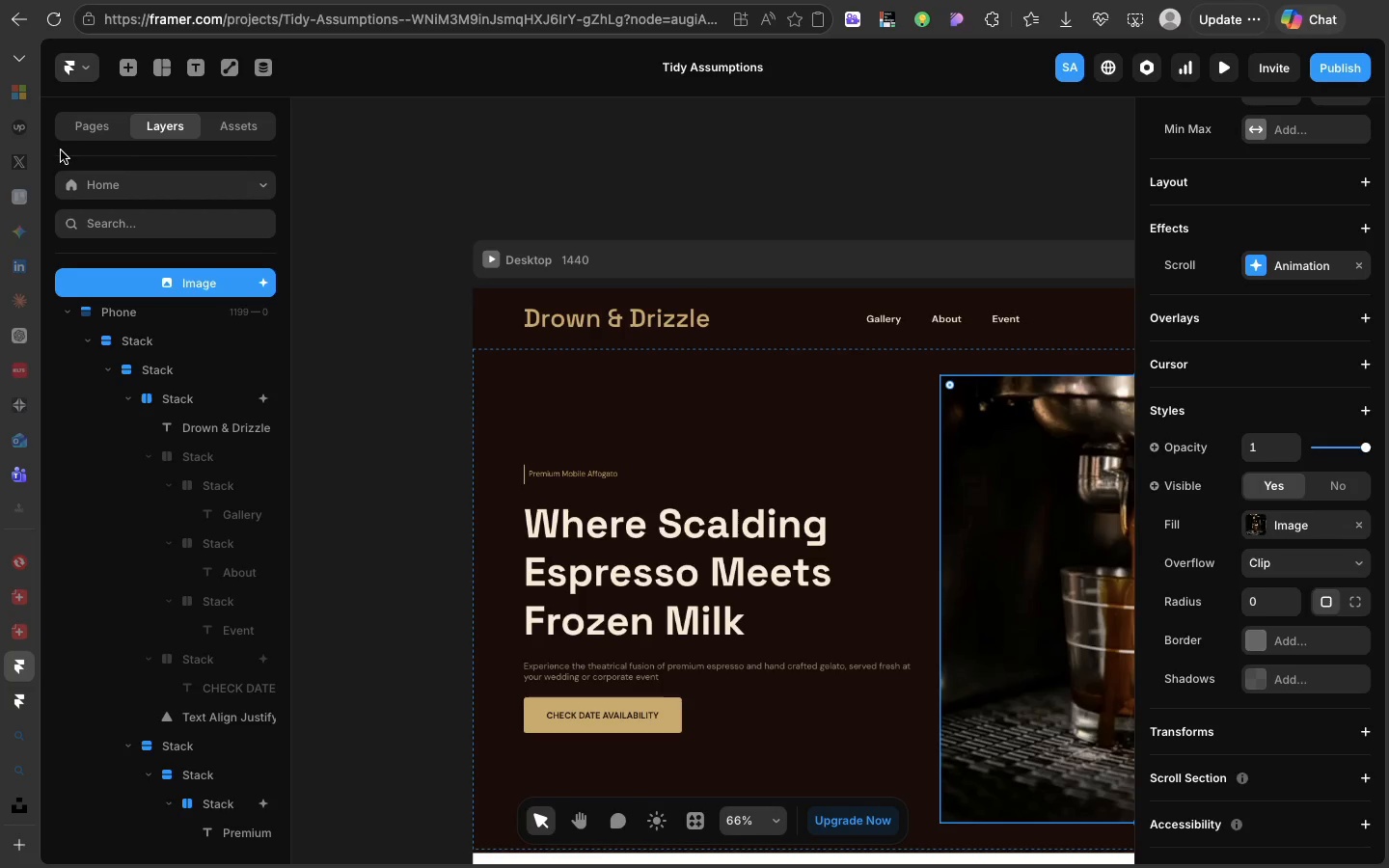 
wait(6.56)
 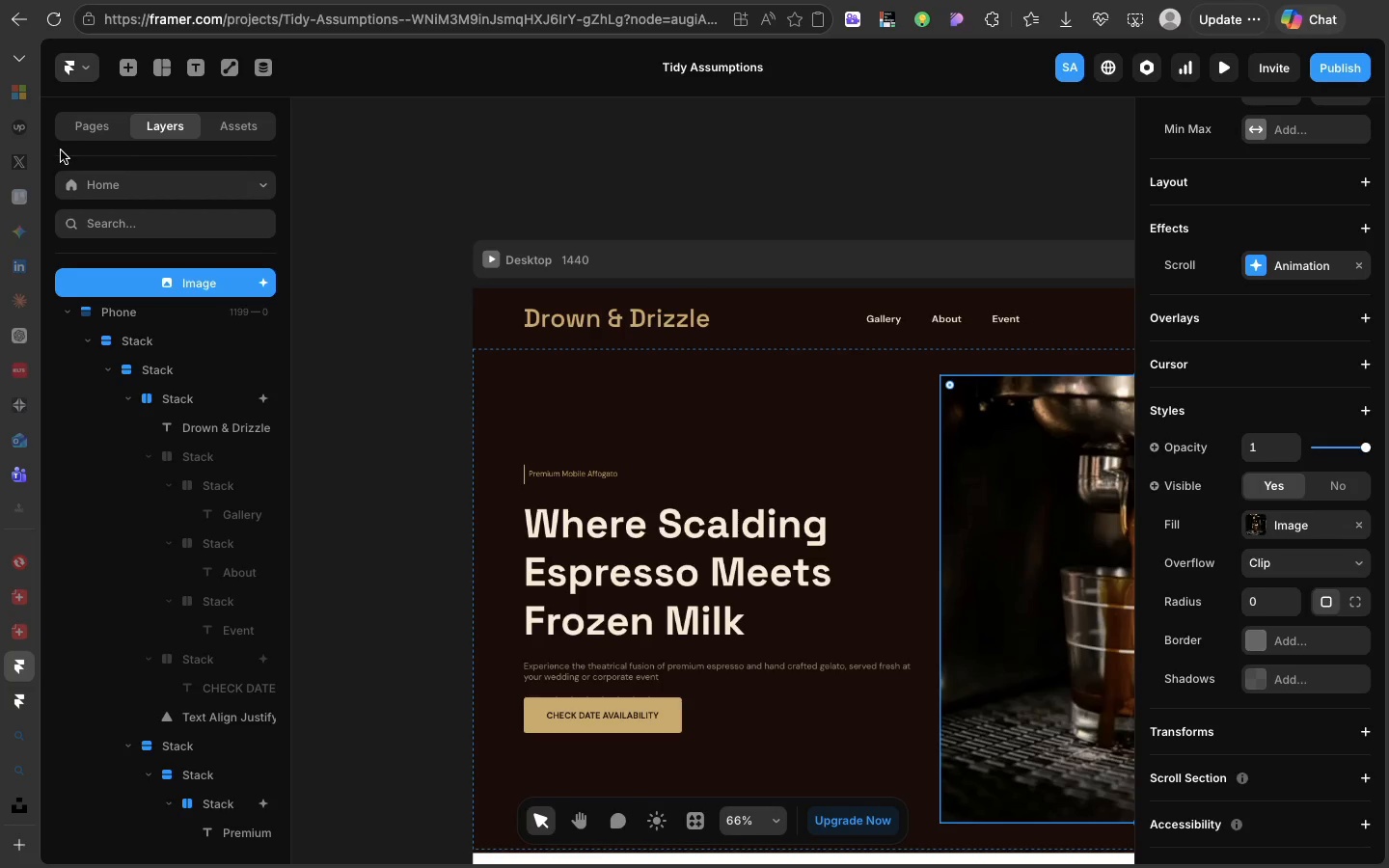 
scroll: coordinate [61, 150], scroll_direction: down, amount: 11.0